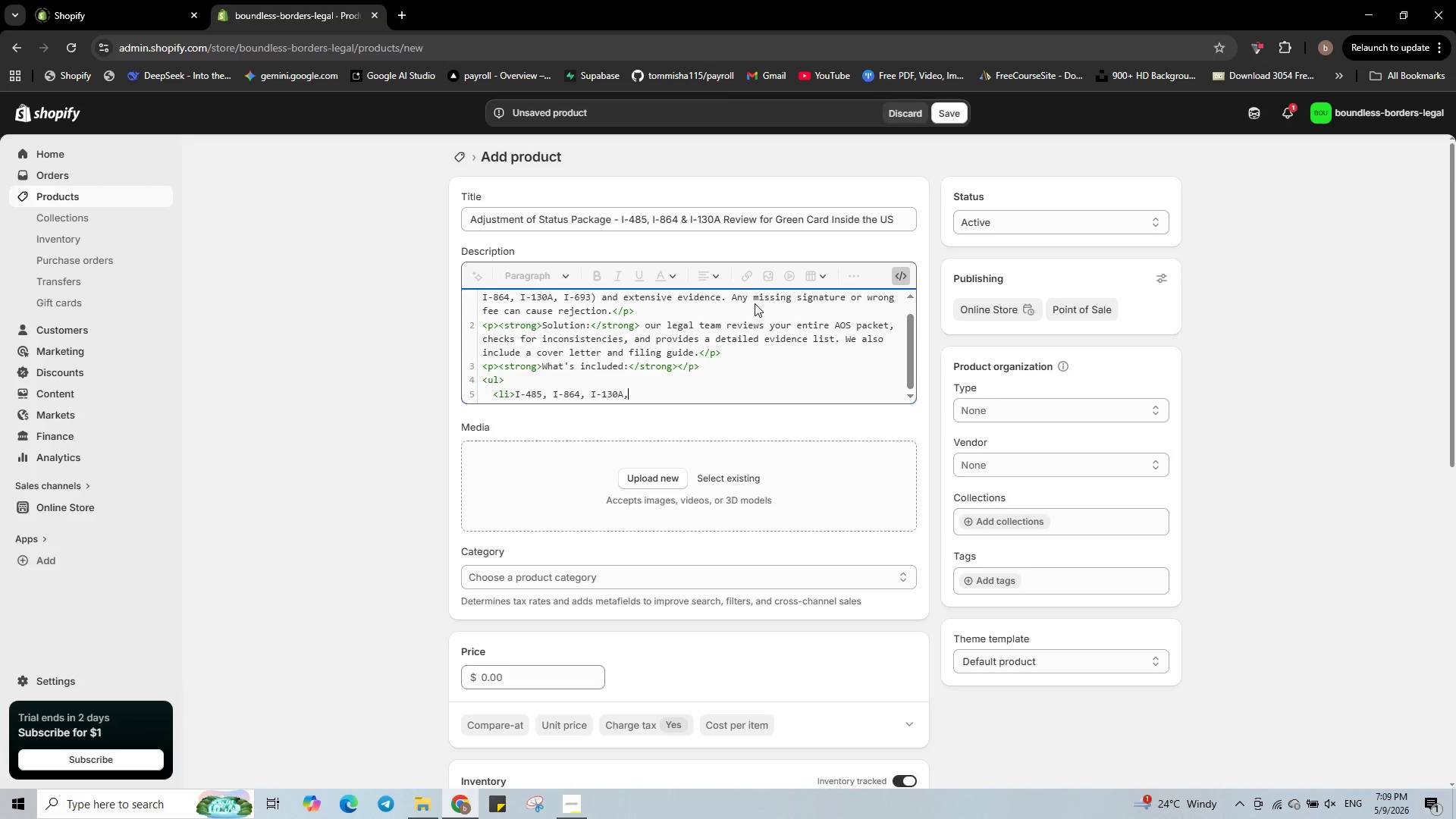 
key(Space)
 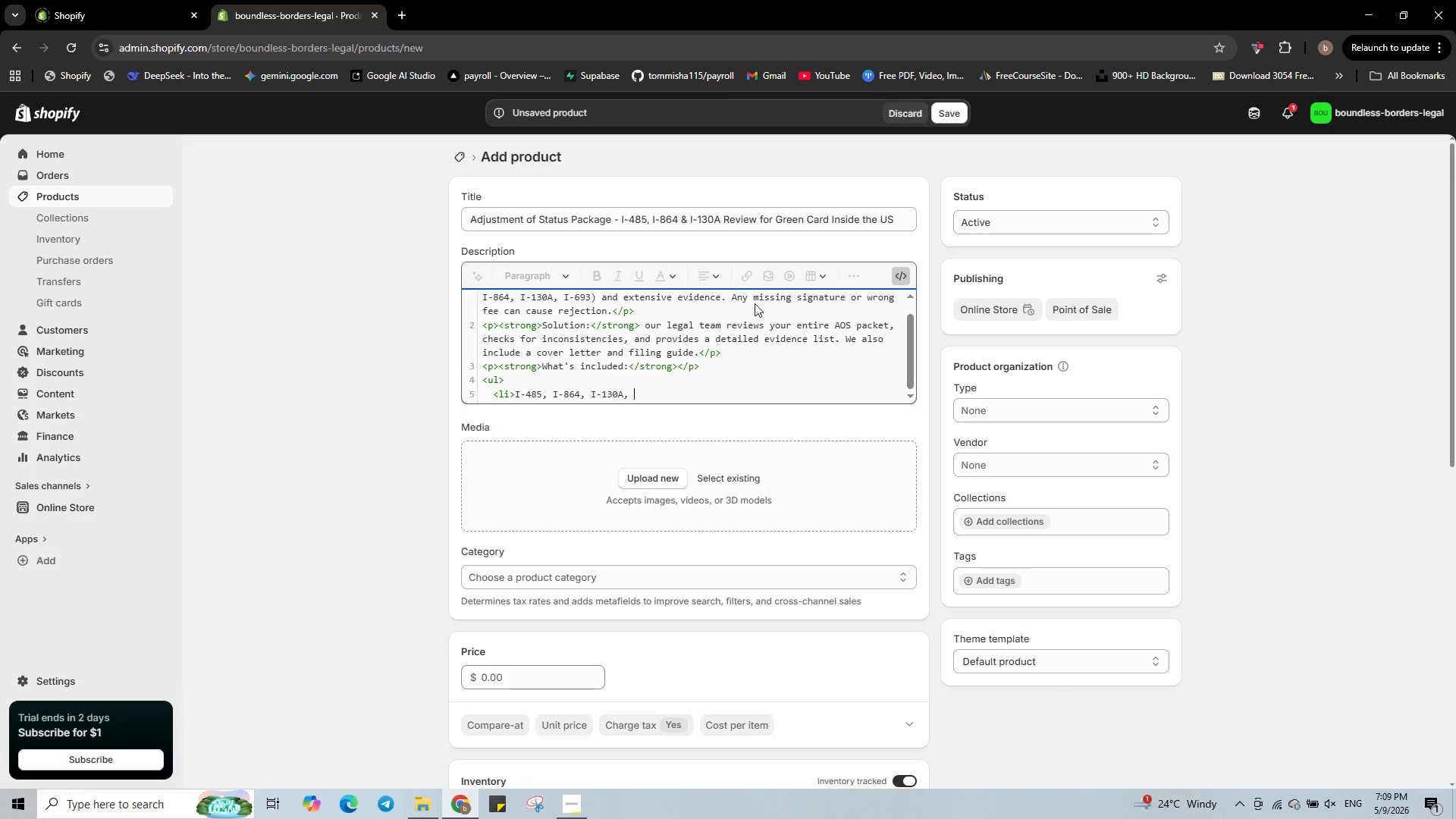 
key(Shift+I)
 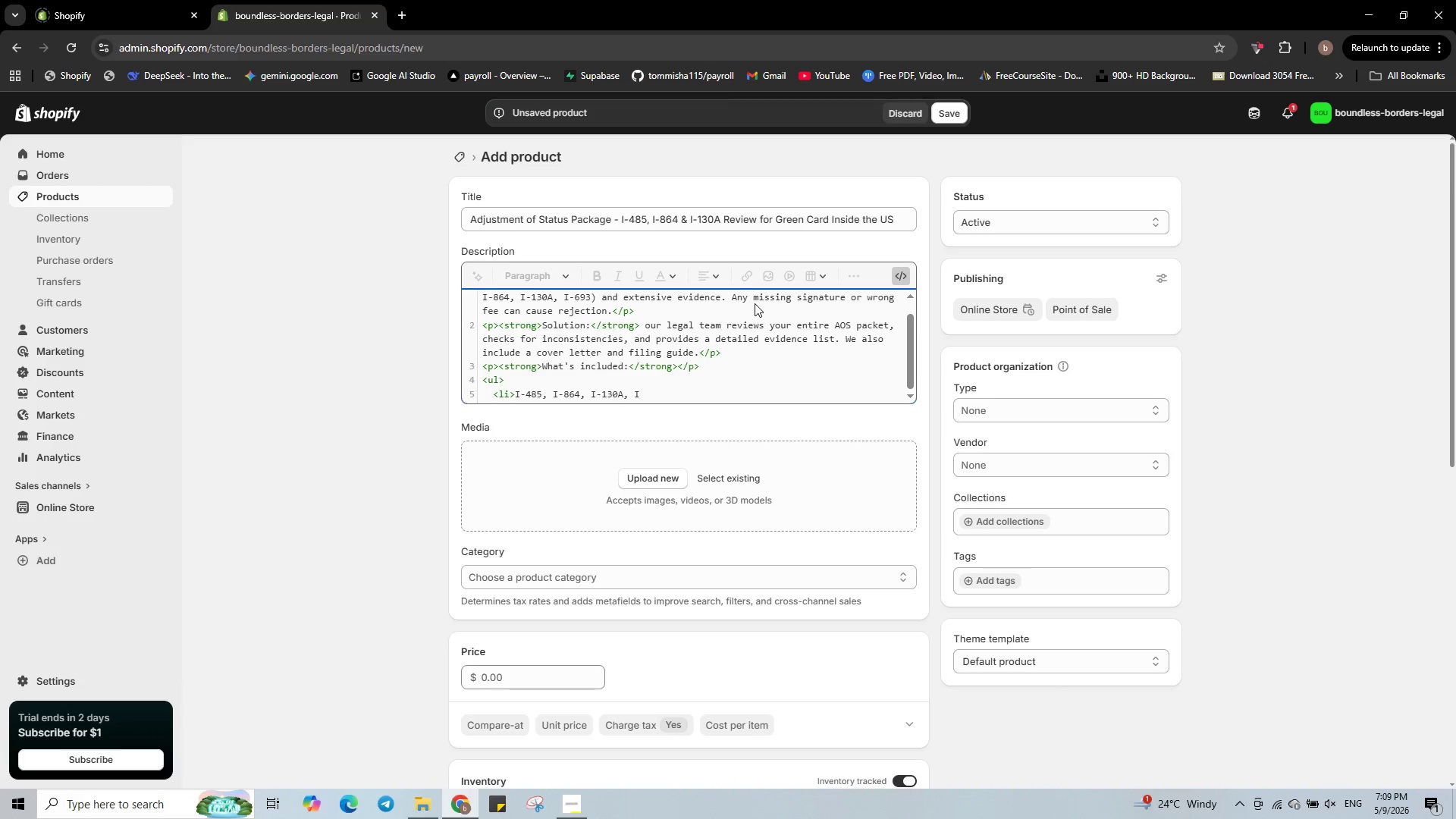 
key(Minus)
 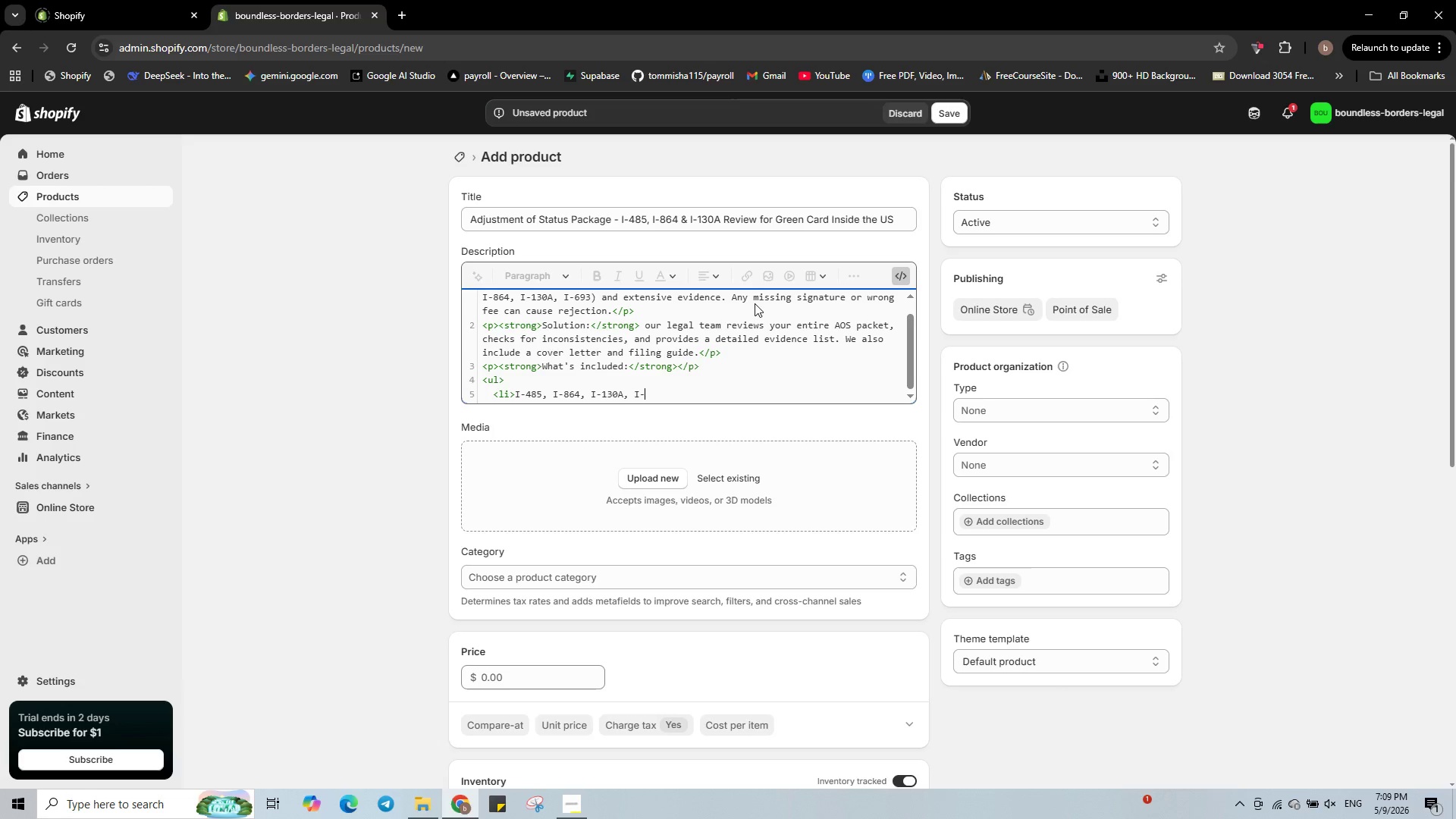 
type(693 review</li>)
 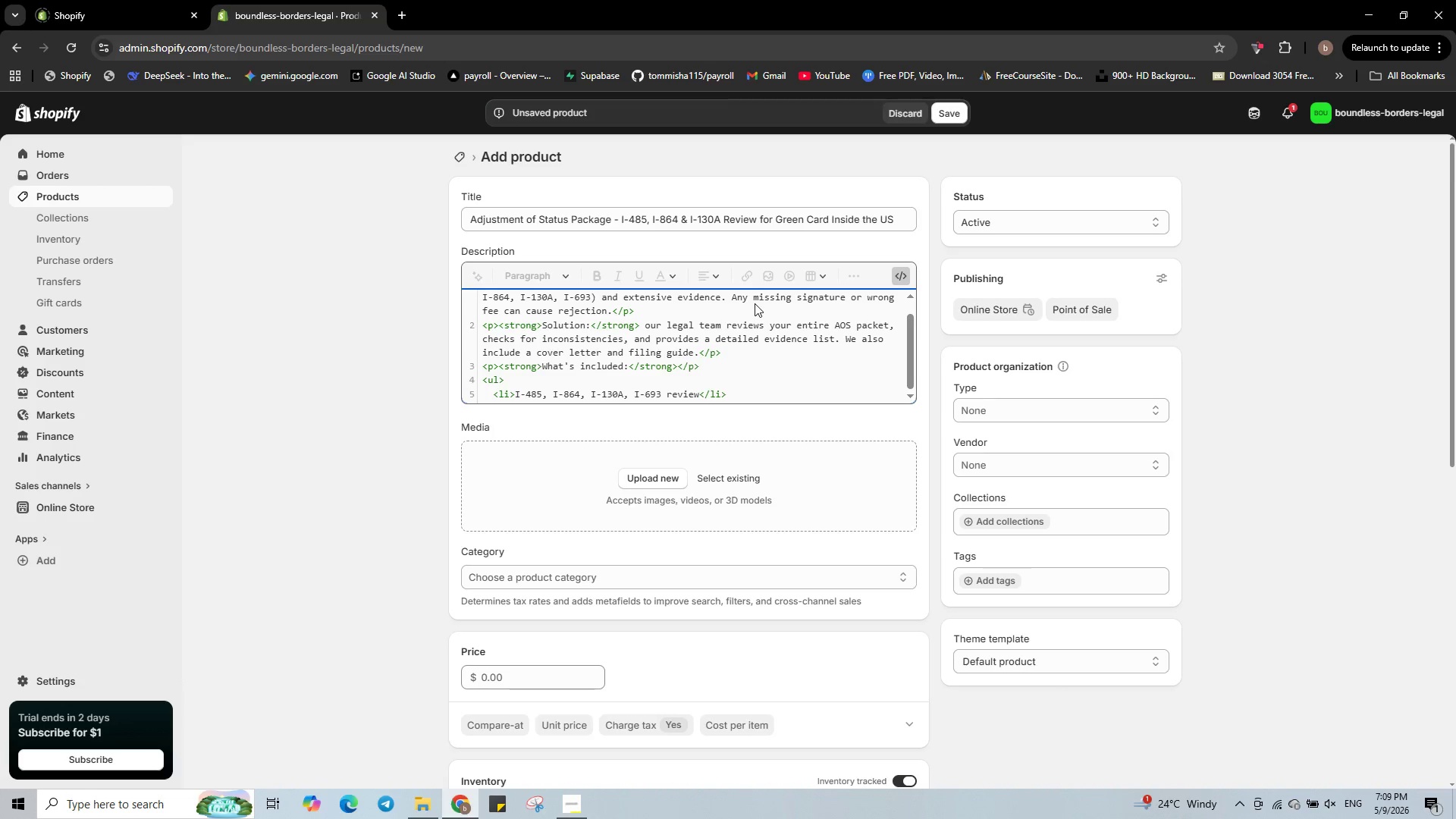 
key(Enter)
 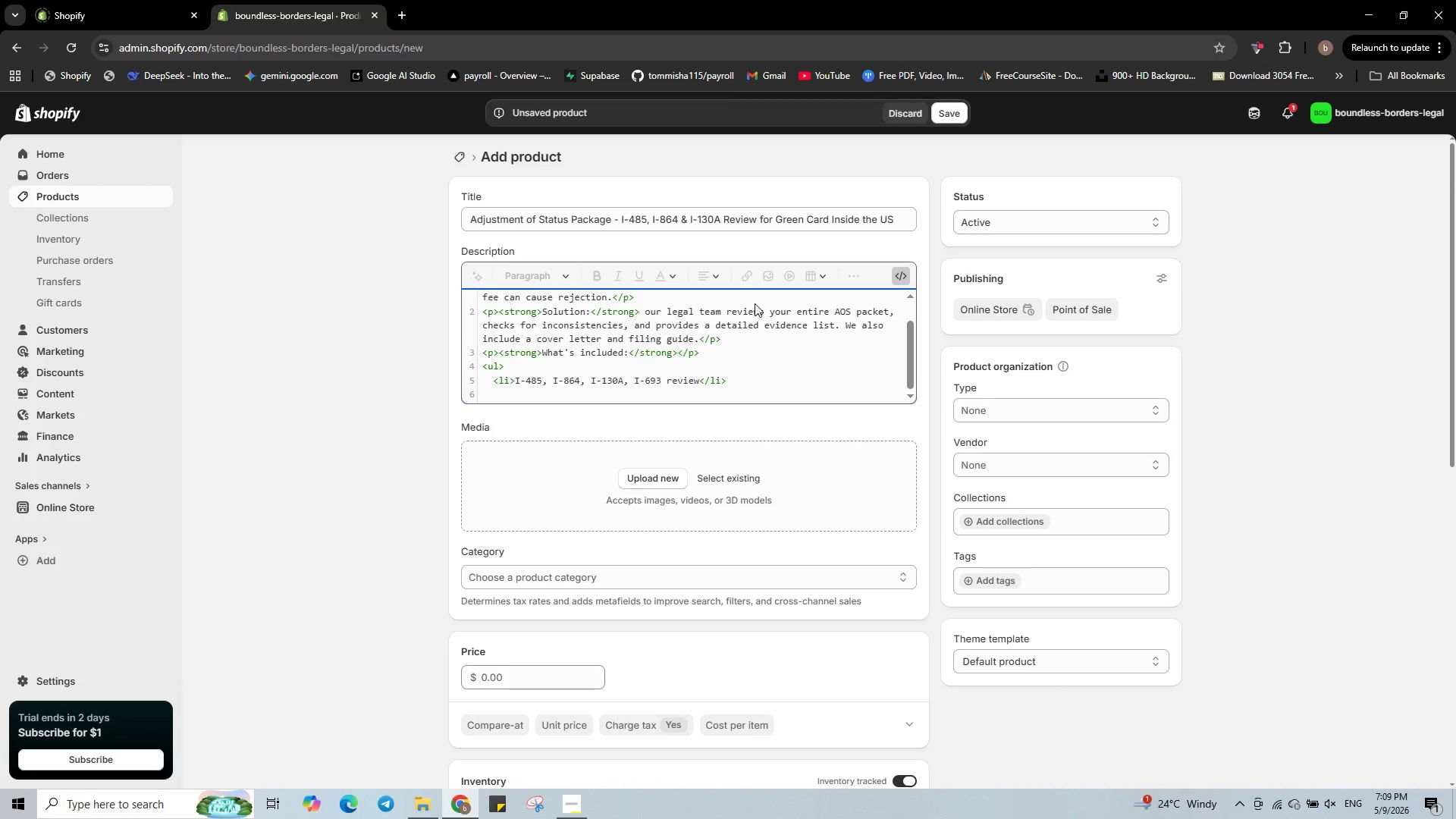 
type(<li>Evidence checklist (birth certification)
key(Backspace)
key(Backspace)
key(Backspace)
type(es, marriage, financials)
 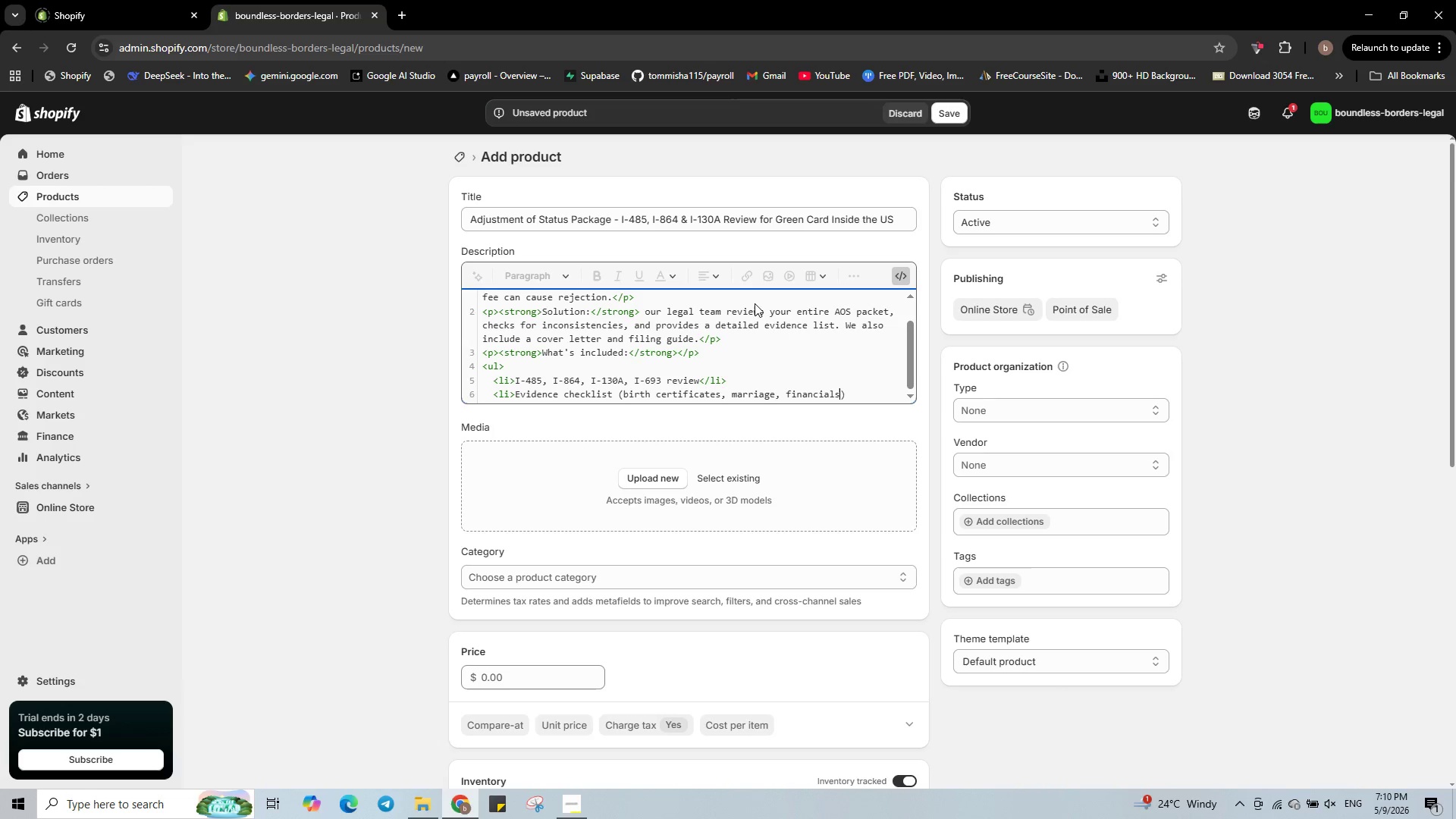 
key(ArrowRight)
 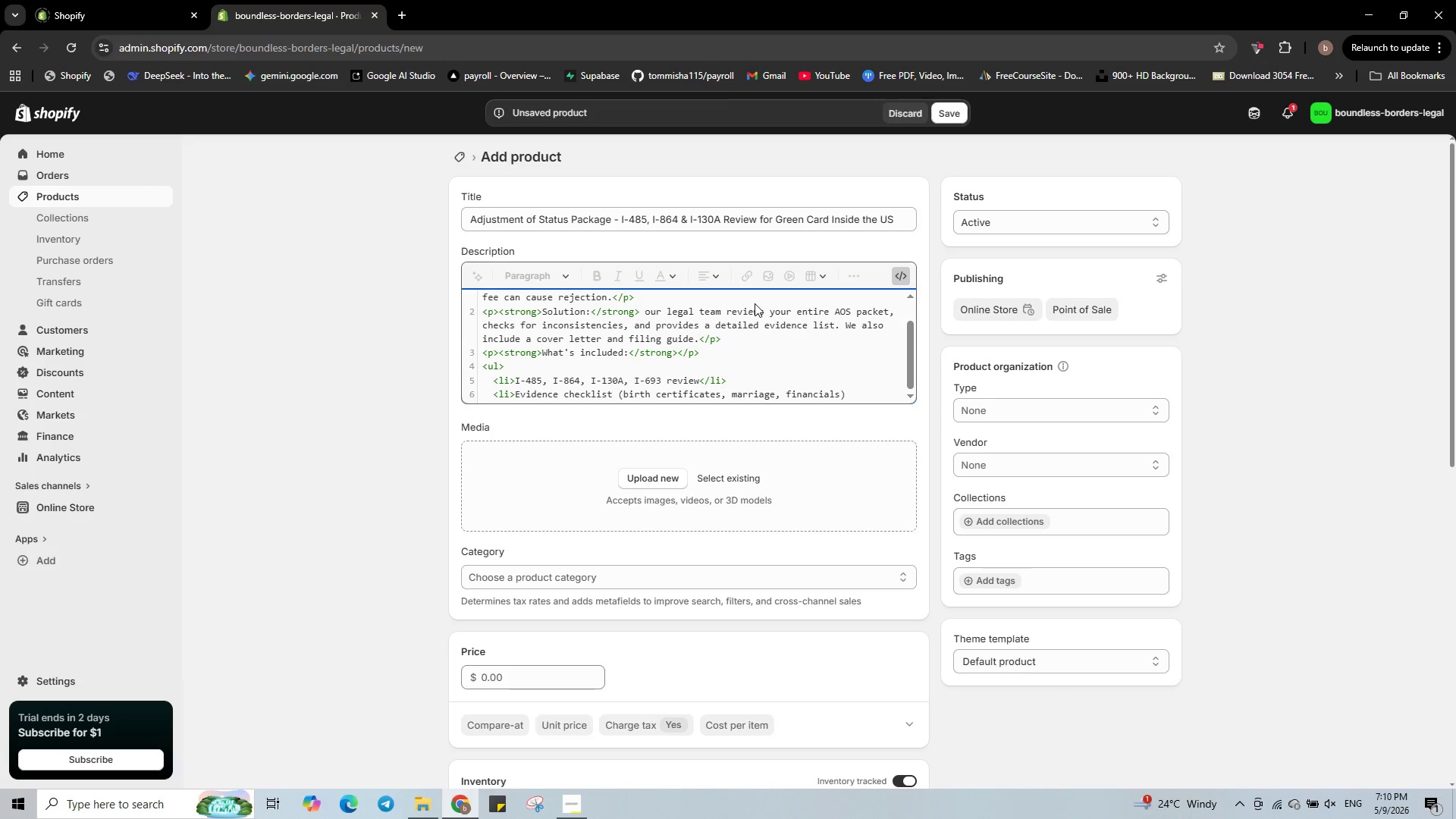 
type(</li>)
 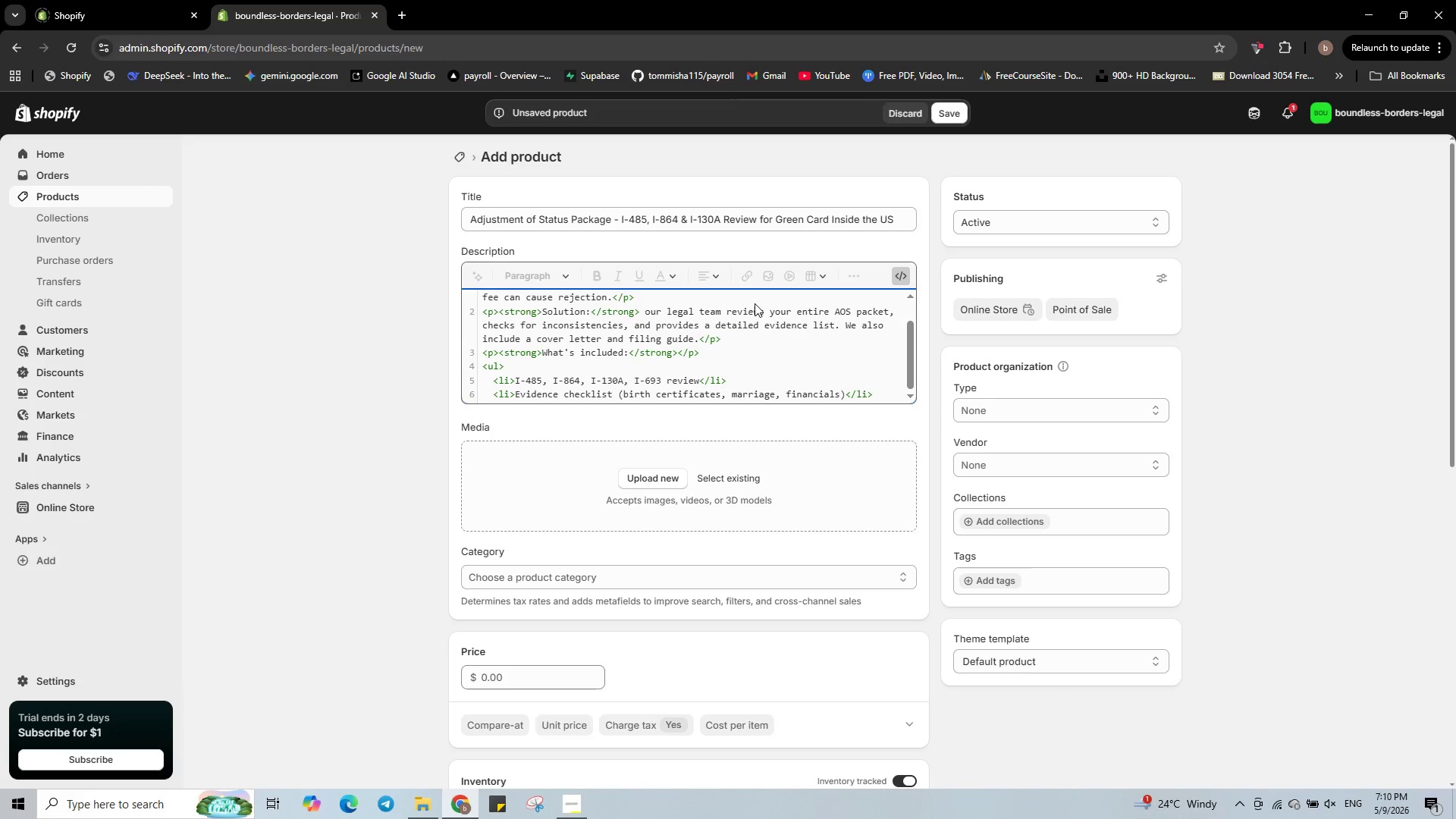 
key(Enter)
 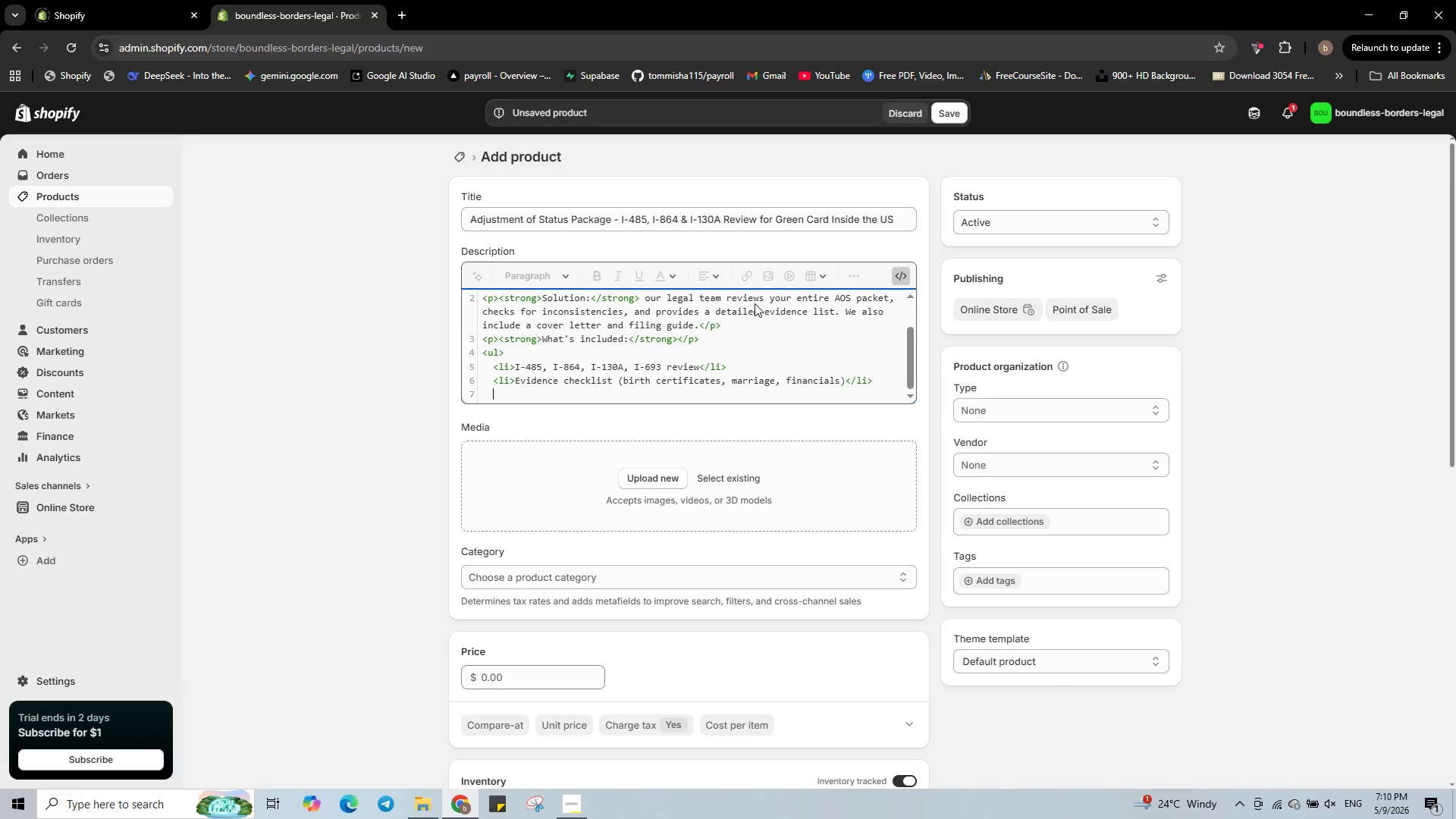 
type(<li>Biometric and interview prep tips</li>)
 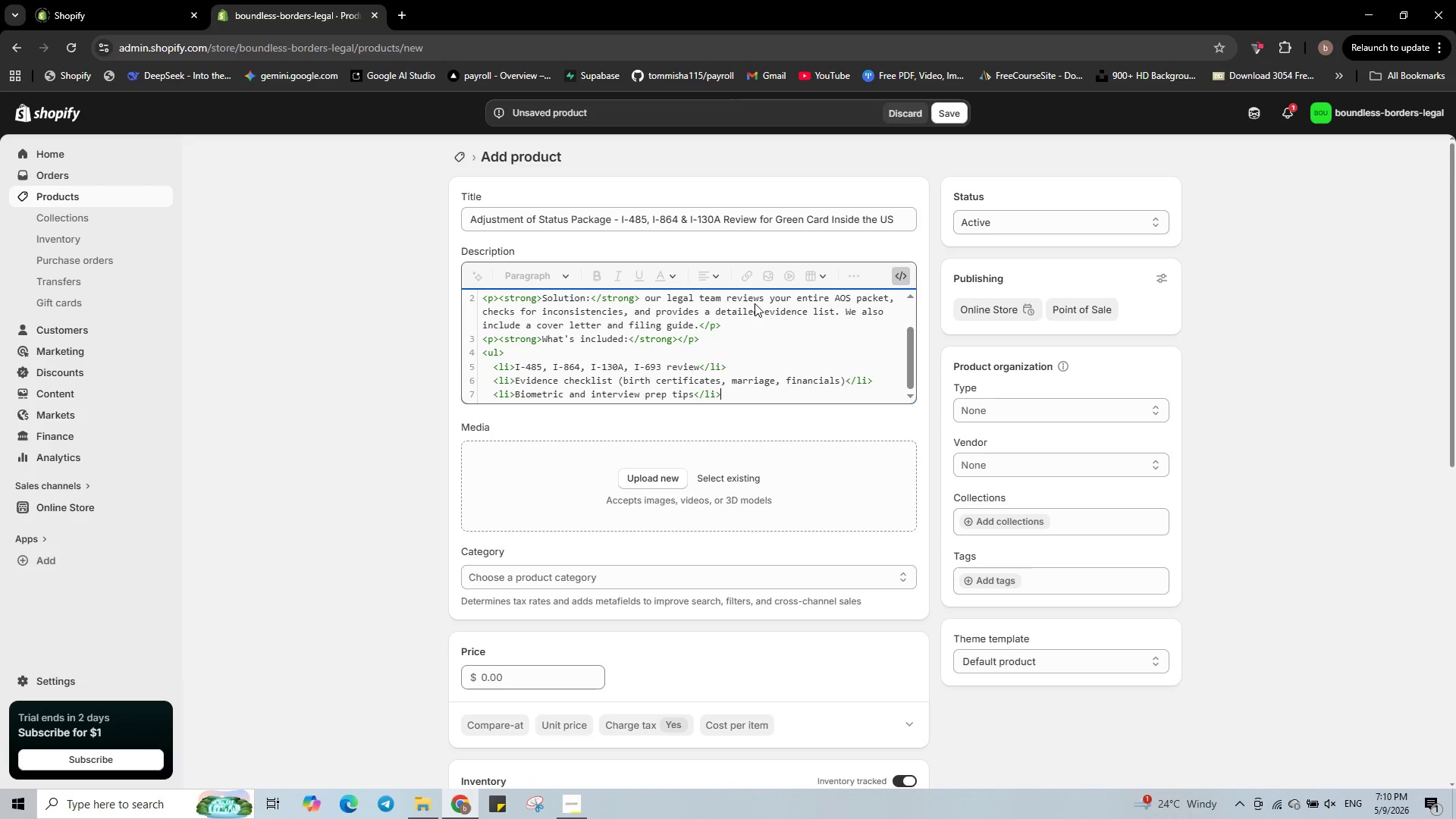 
key(Enter)
 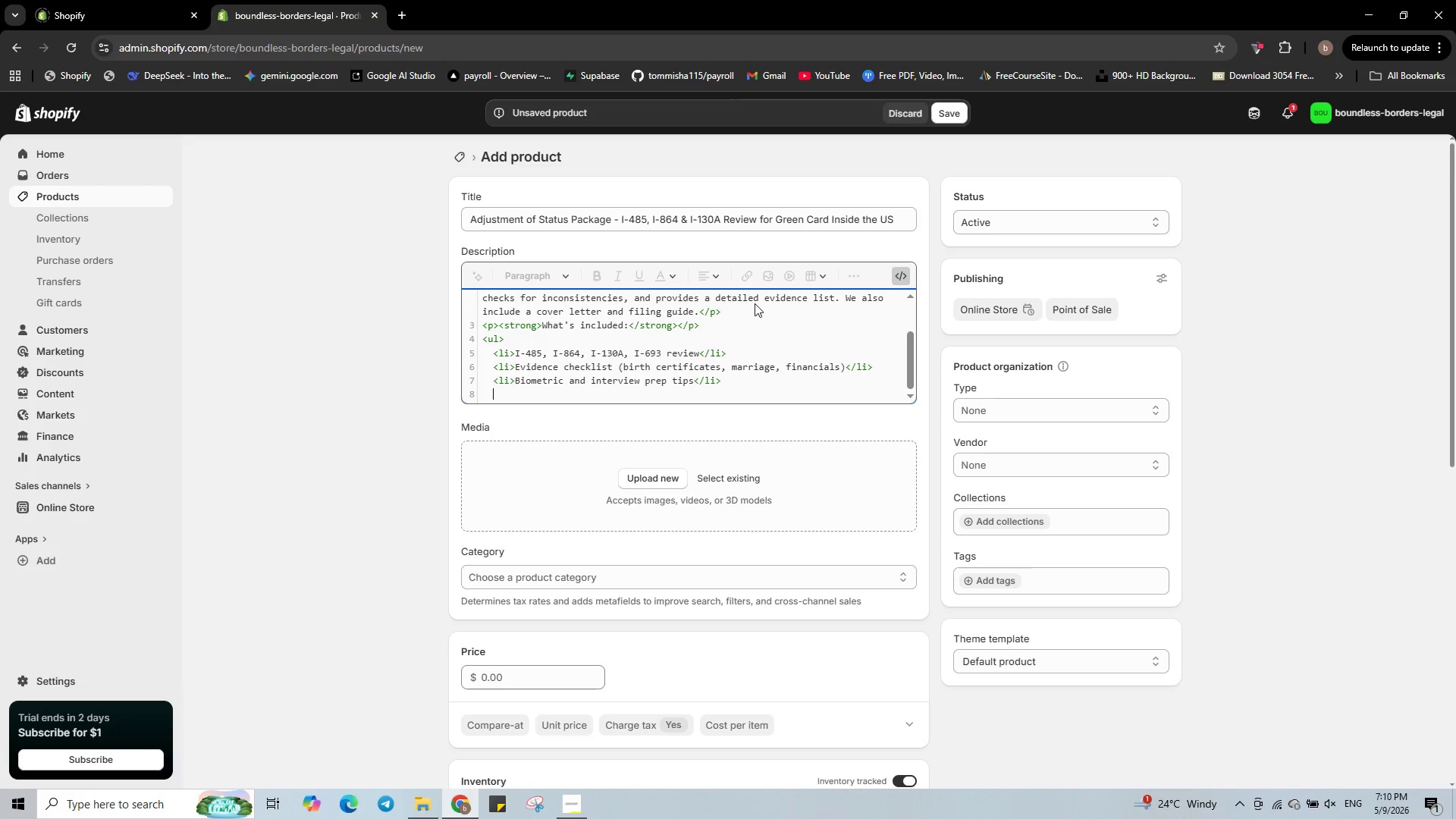 
type(</l)
key(Backspace)
type(ul>)
 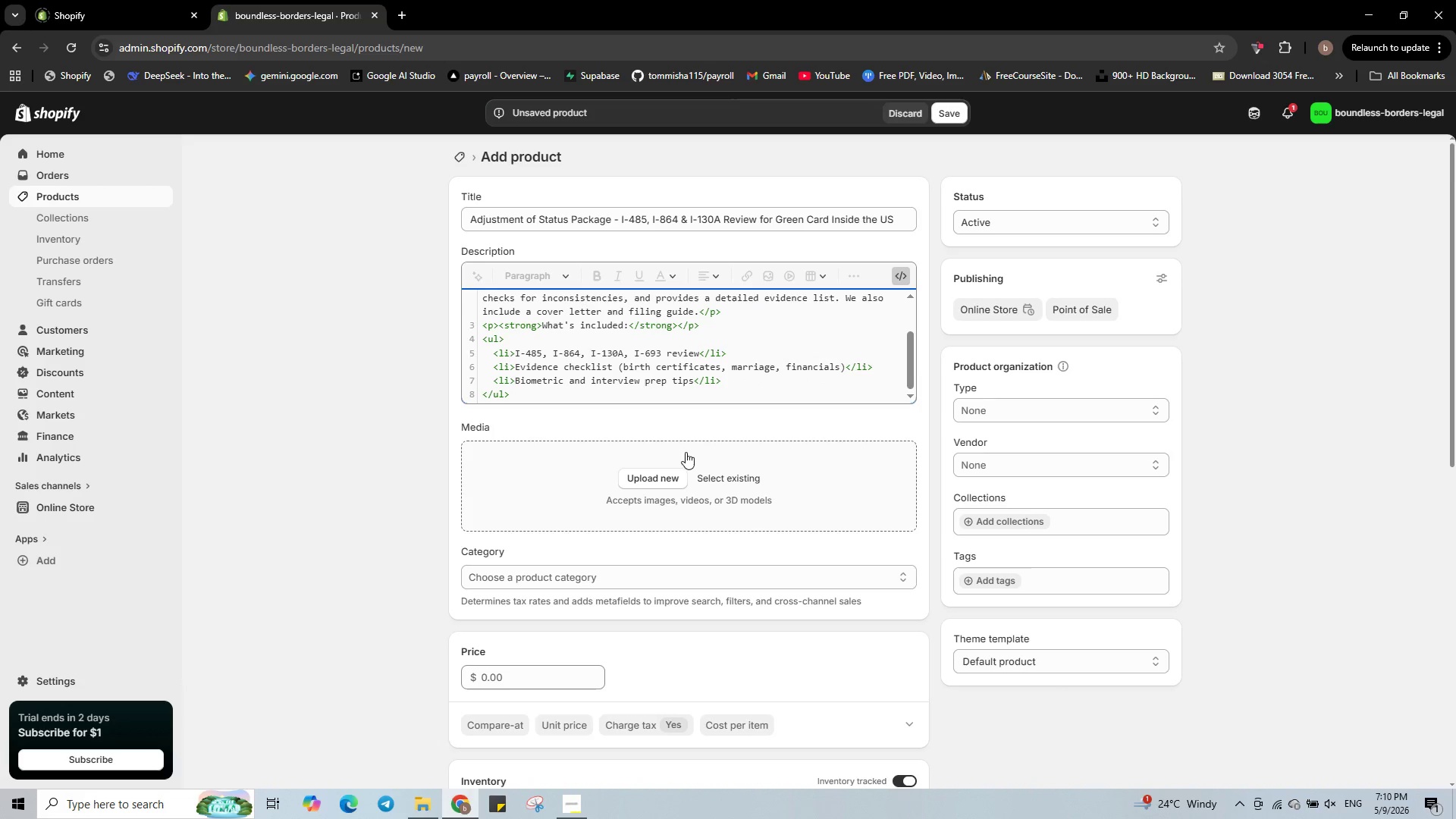 
left_click([661, 474])
 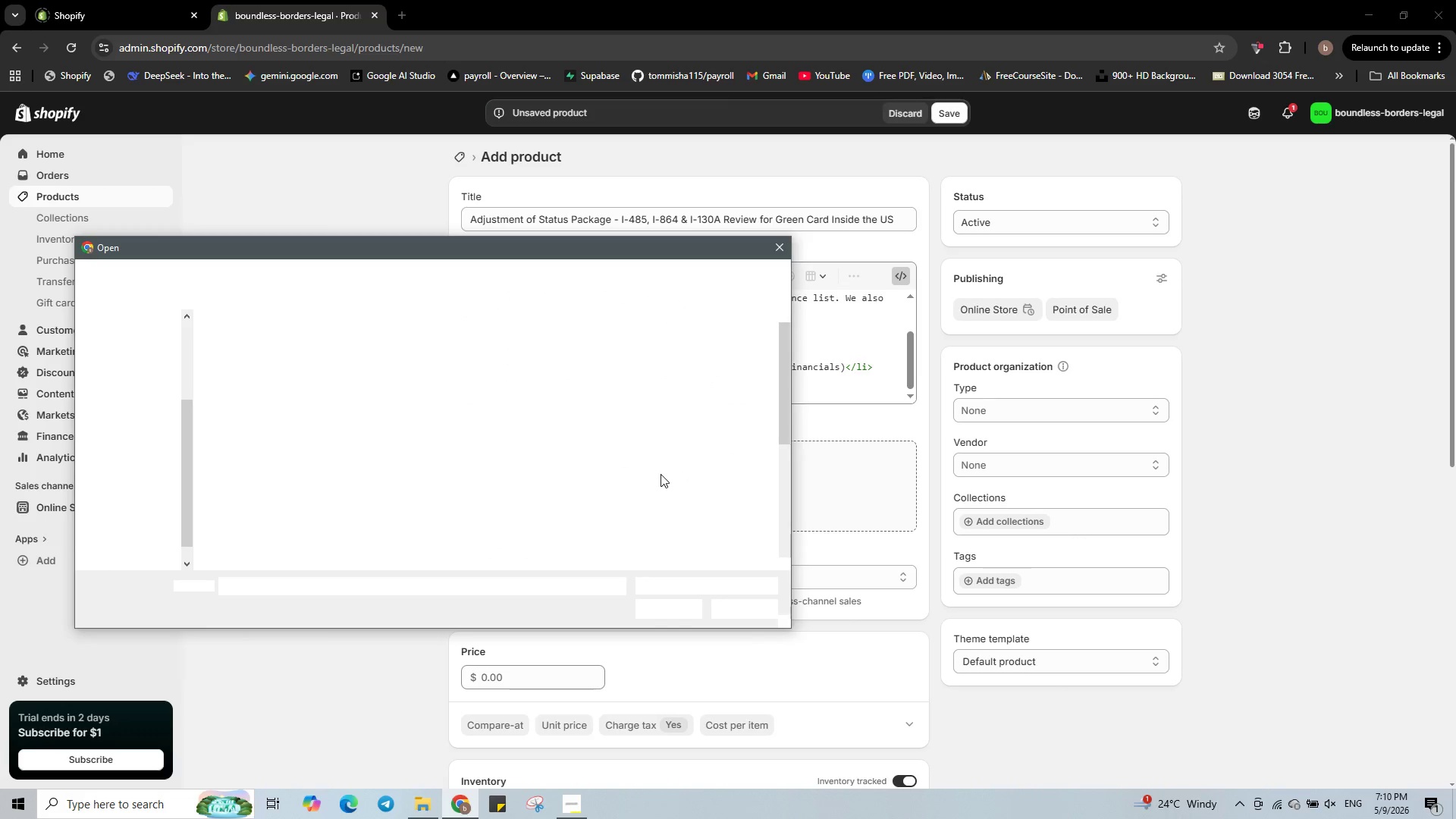 
scroll: coordinate [645, 450], scroll_direction: down, amount: 1.0
 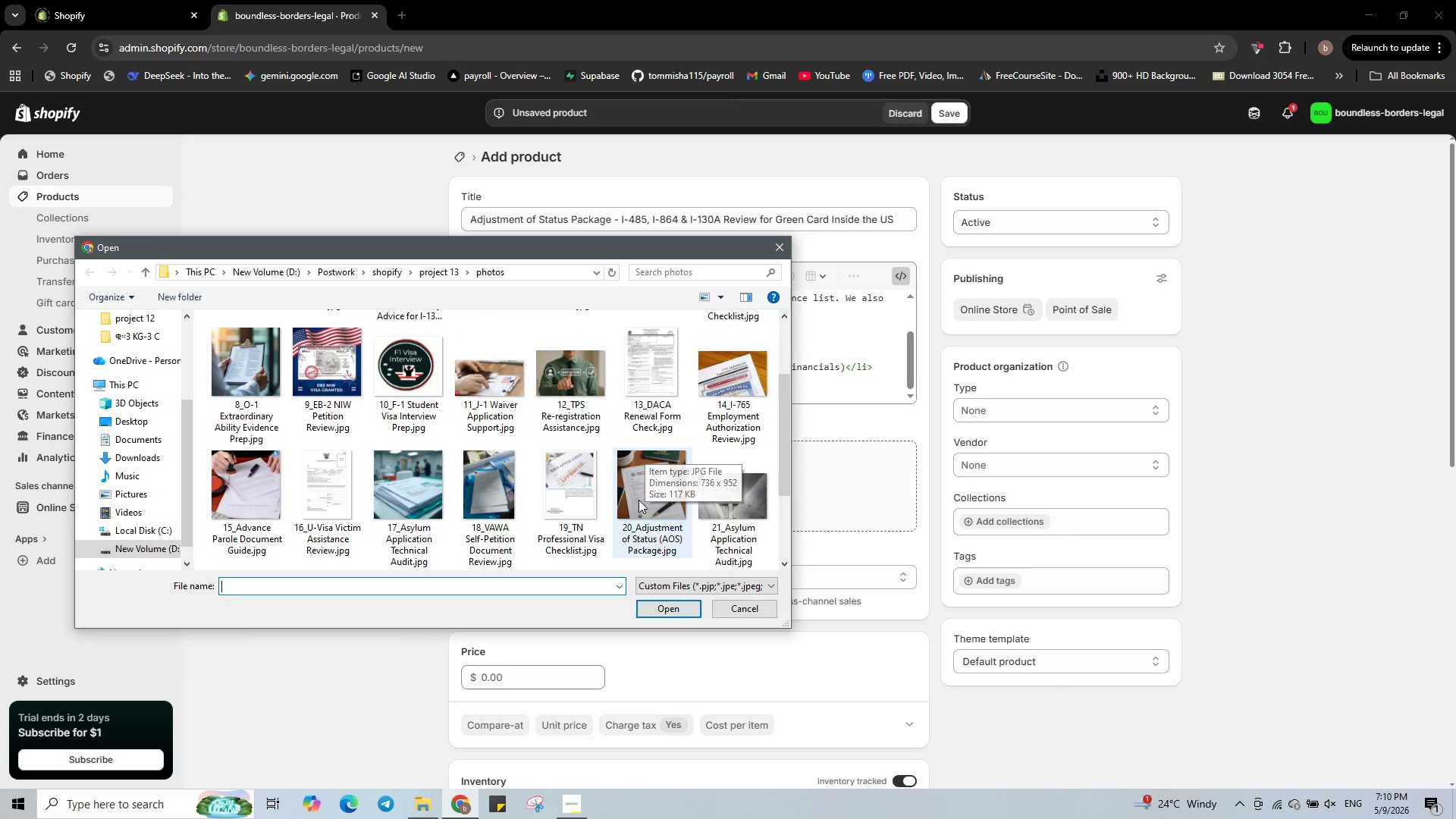 
left_click([639, 500])
 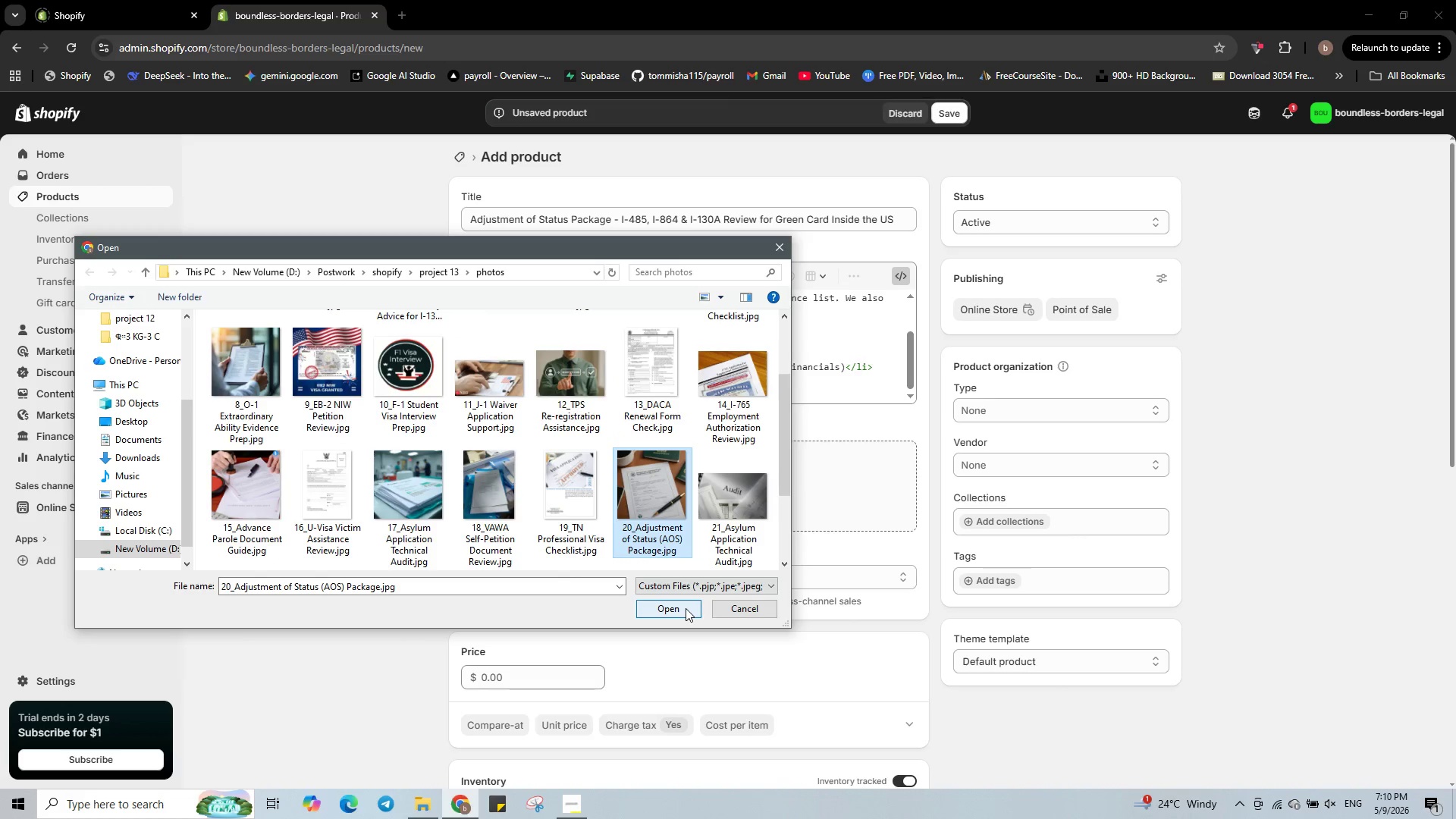 
left_click([686, 608])
 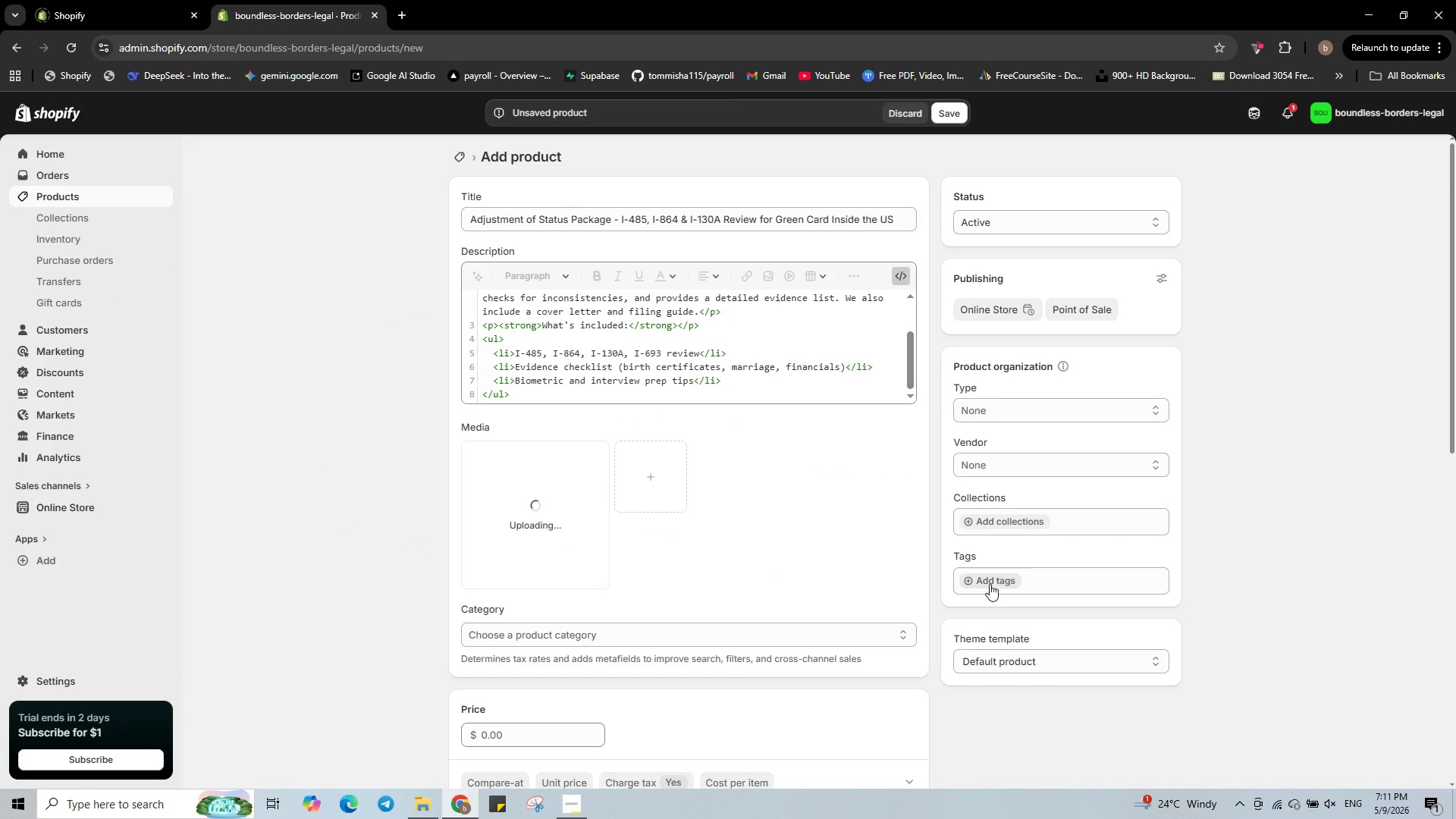 
left_click([990, 584])
 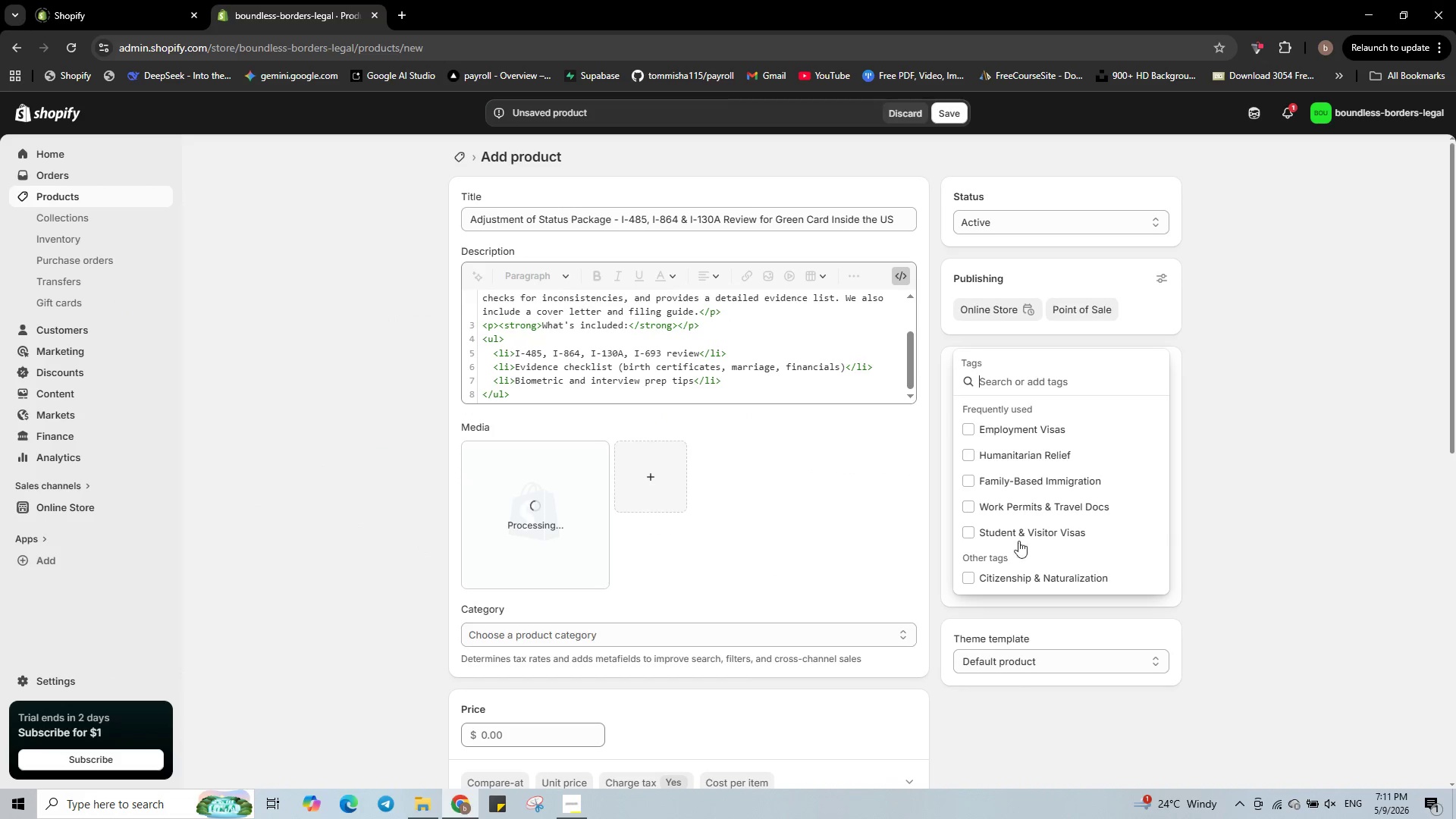 
left_click([1027, 486])
 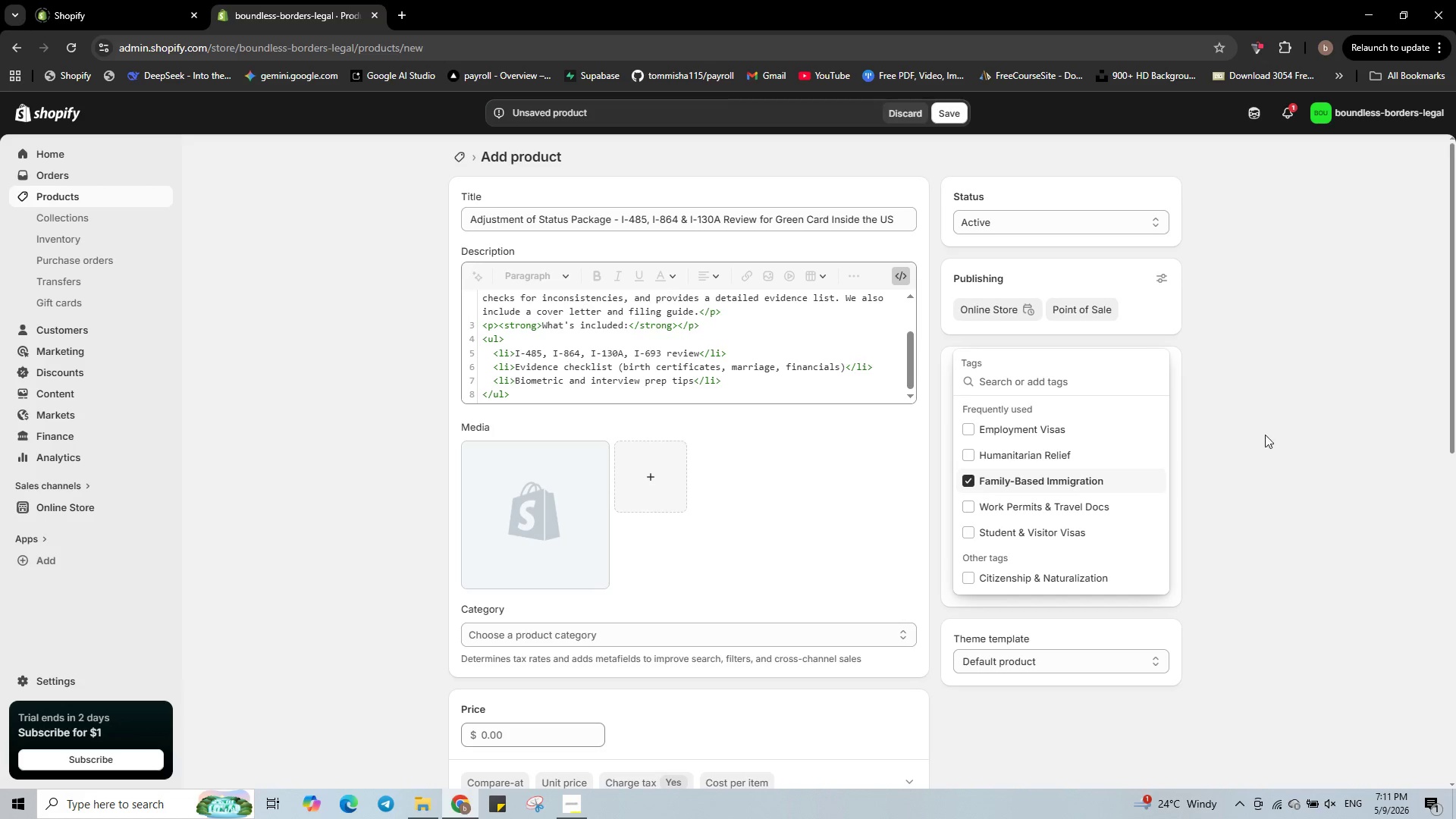 
left_click([1328, 402])
 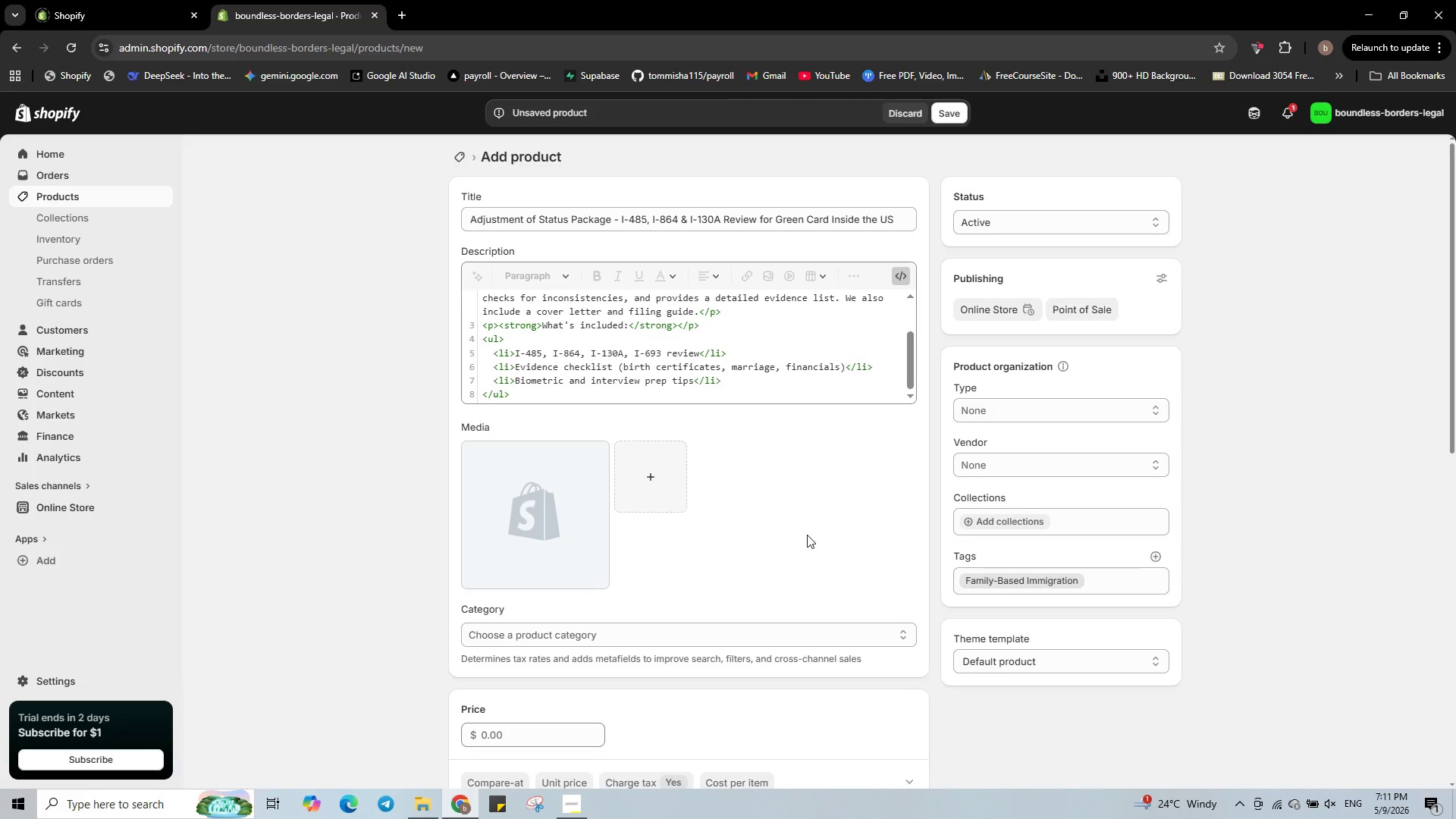 
scroll: coordinate [802, 539], scroll_direction: down, amount: 2.0
 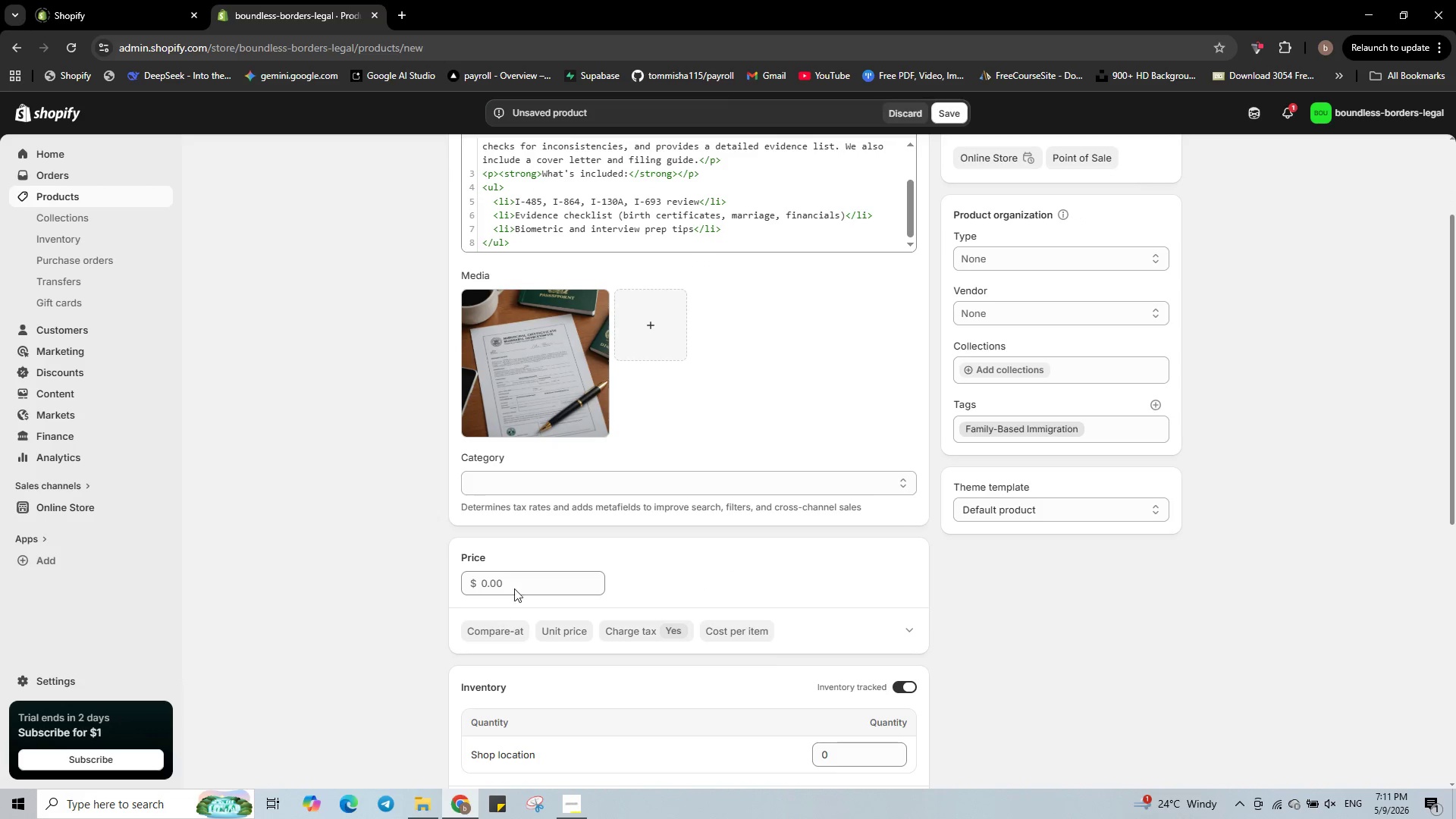 
left_click([516, 587])
 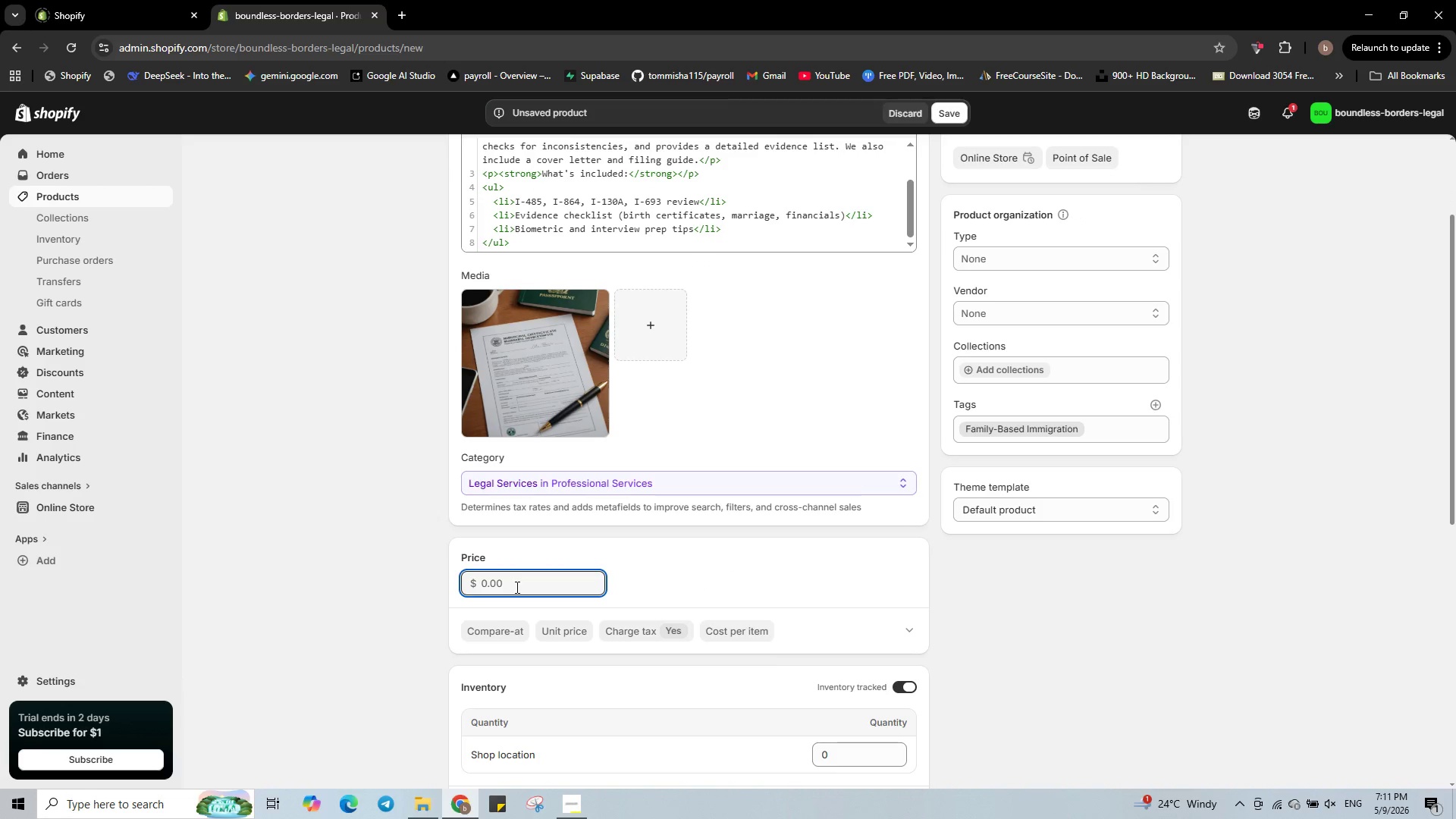 
key(Numpad9)
 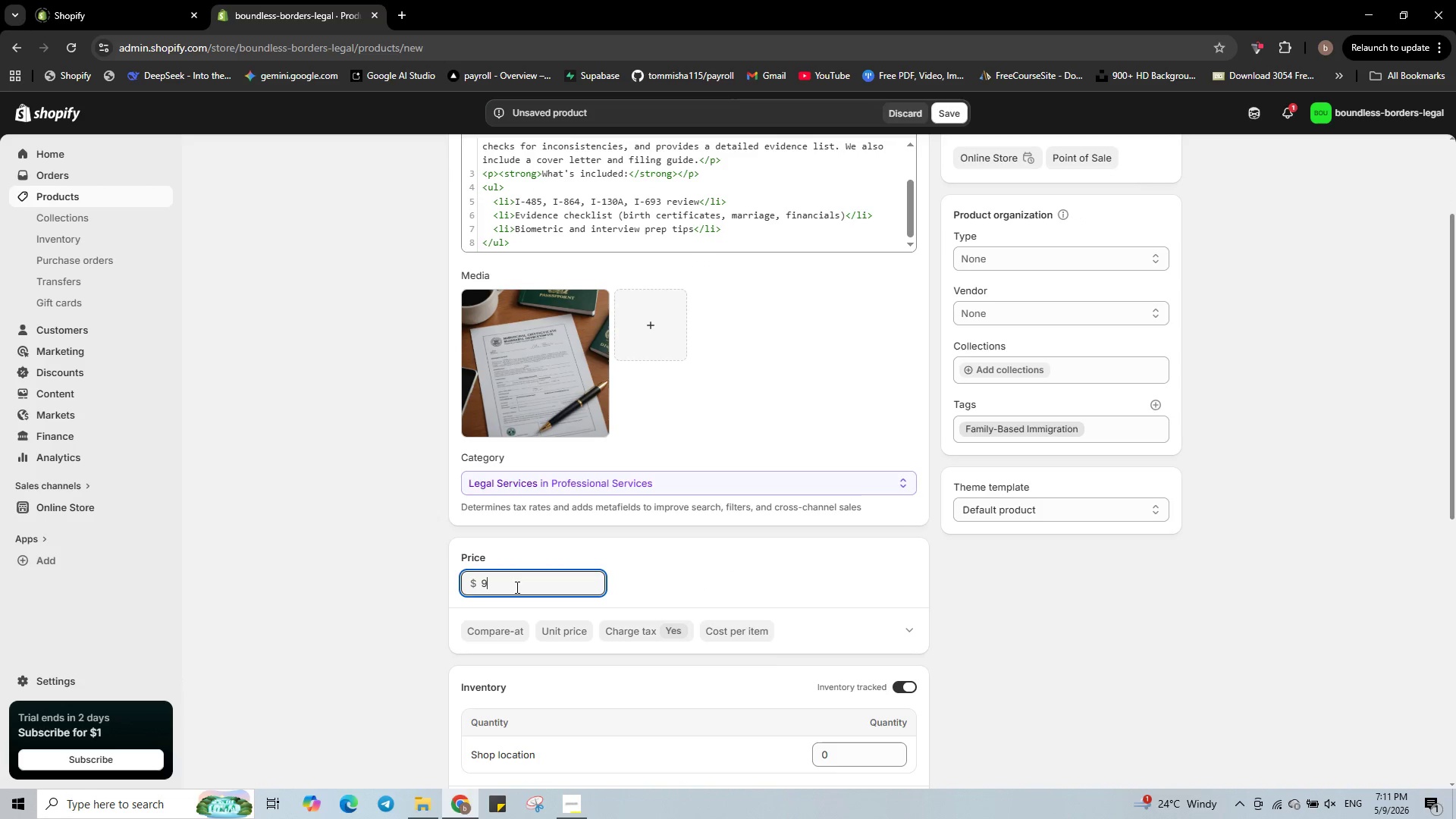 
key(Numpad5)
 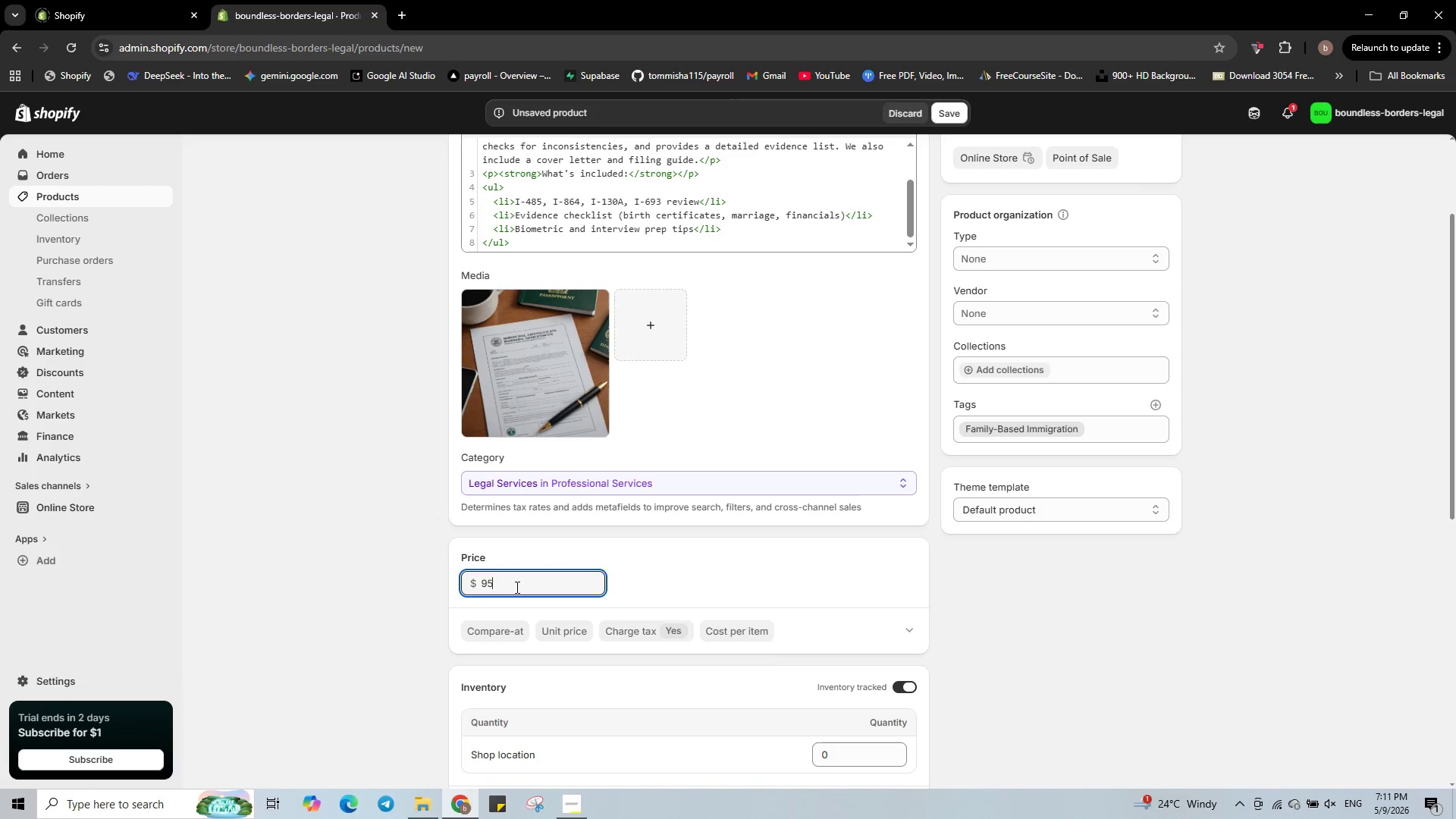 
key(Numpad0)
 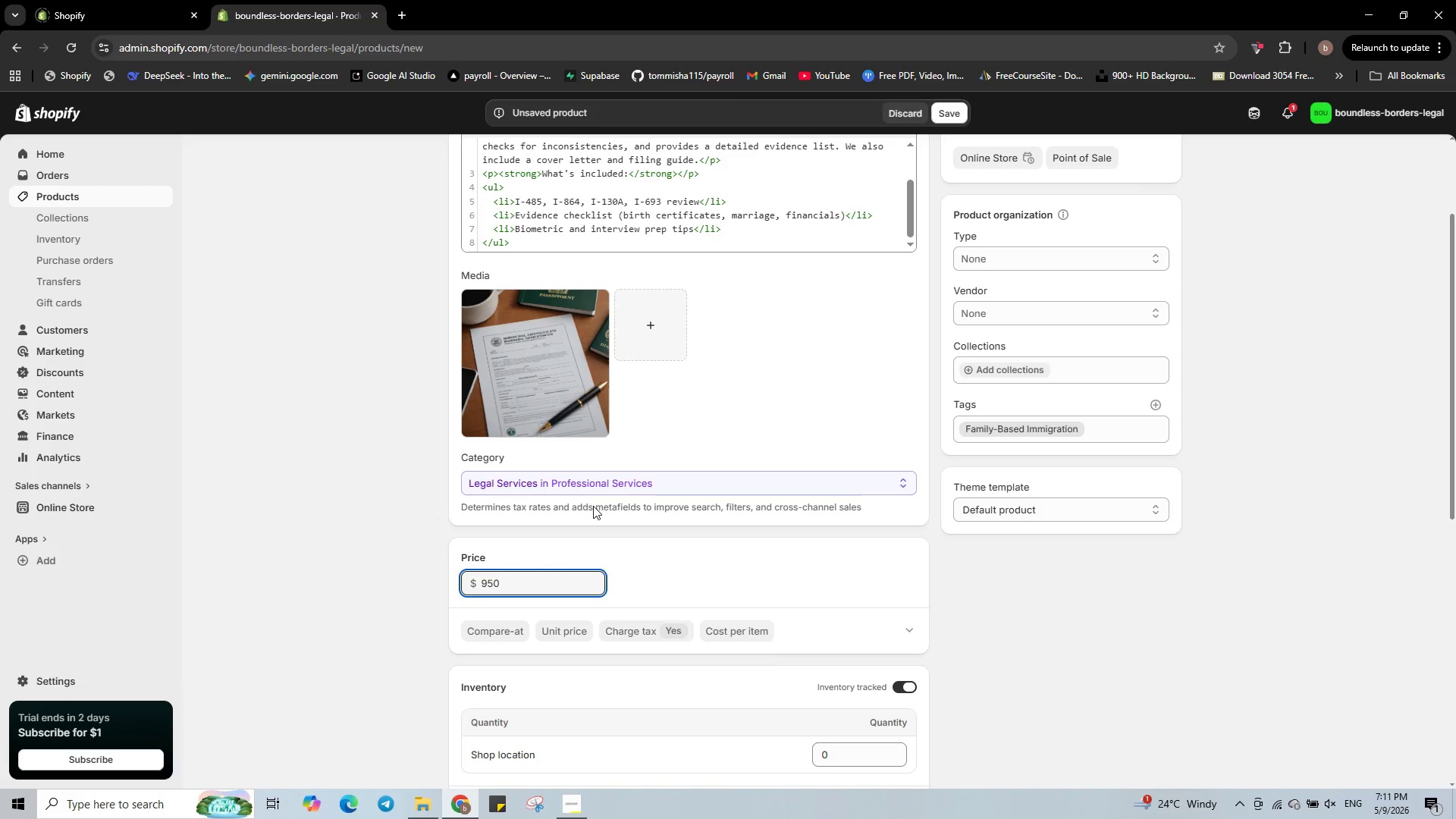 
scroll: coordinate [593, 506], scroll_direction: down, amount: 3.0
 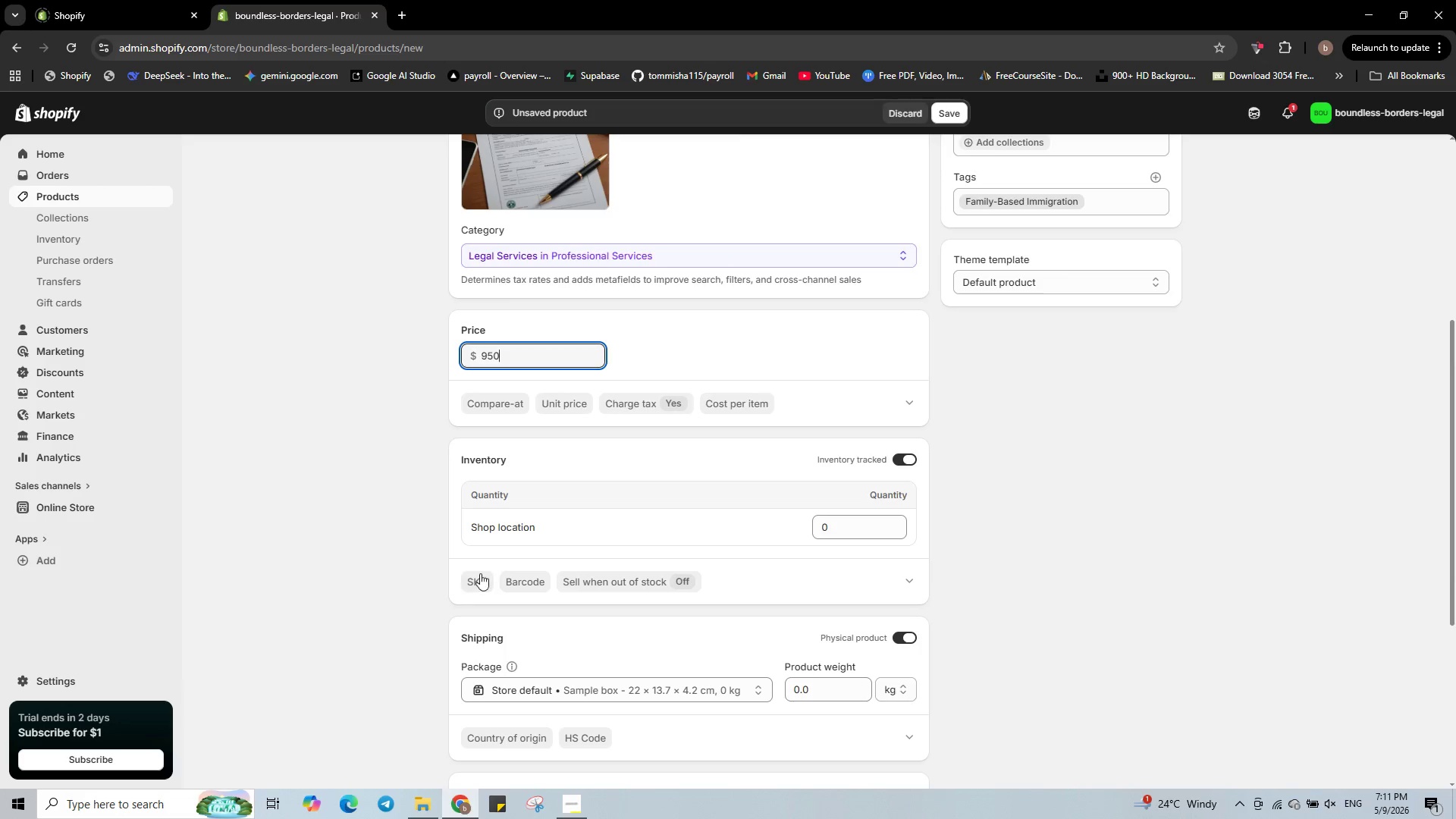 
left_click([476, 580])
 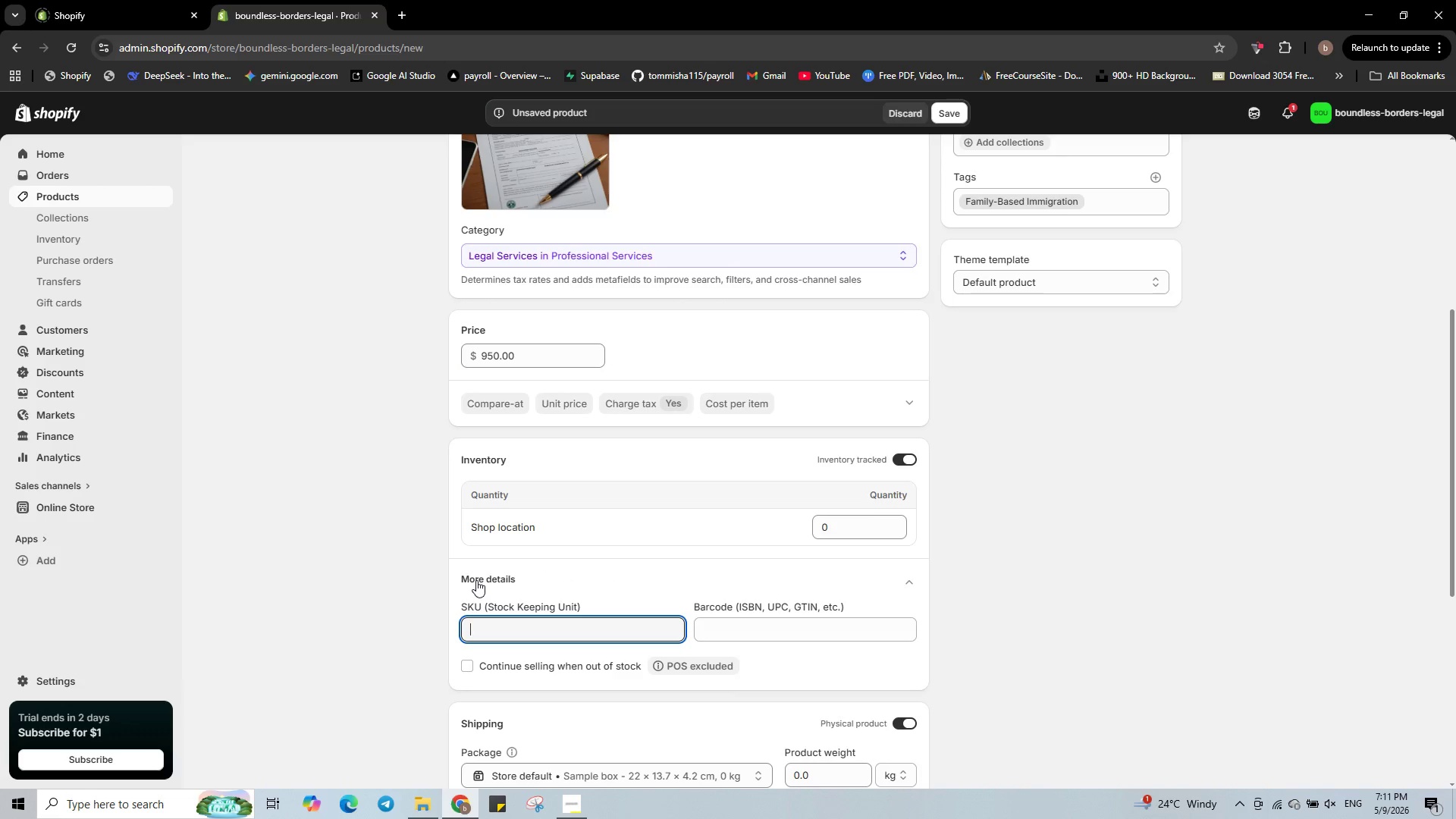 
type(BBL-0020)
 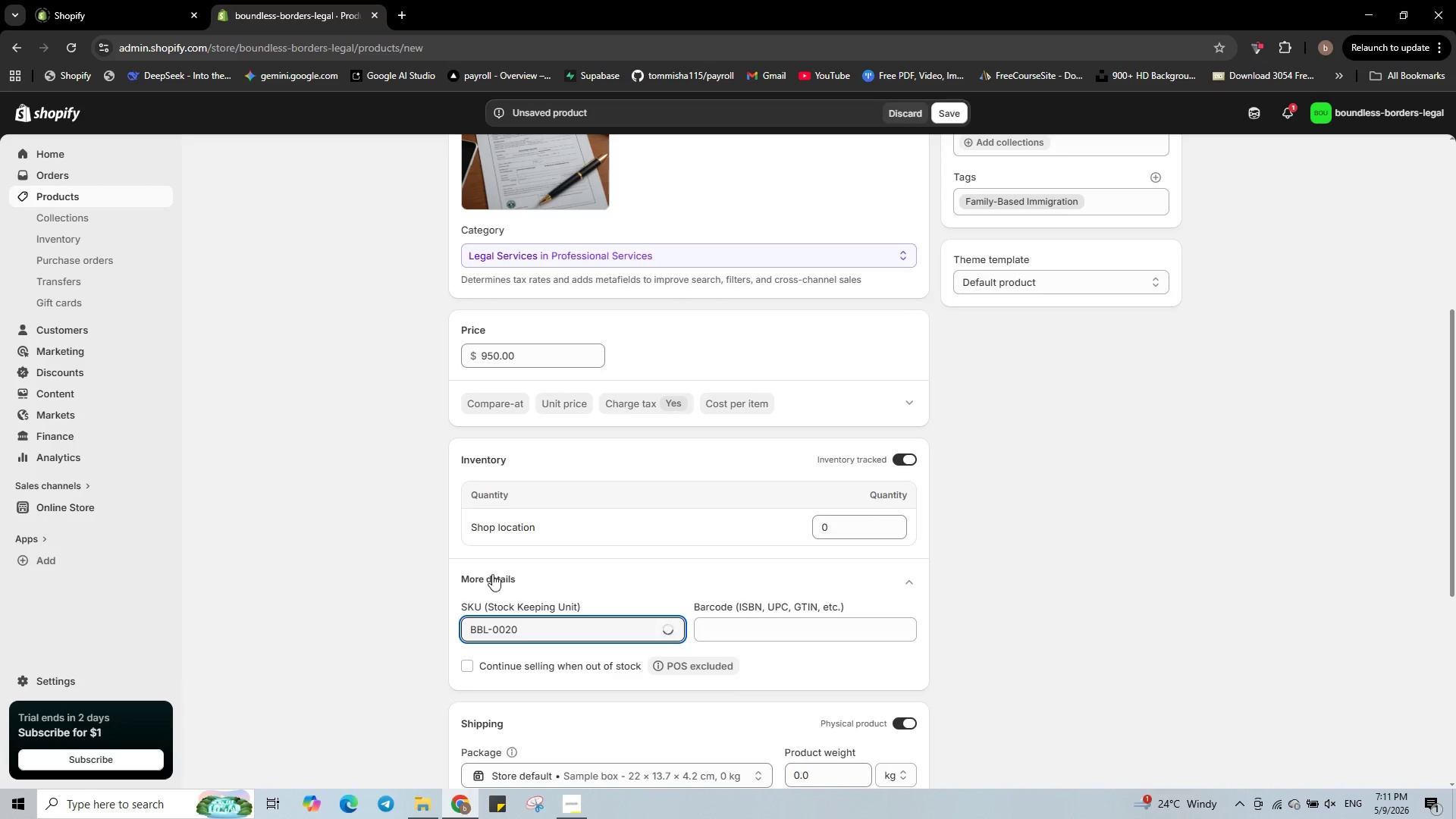 
scroll: coordinate [497, 573], scroll_direction: down, amount: 4.0
 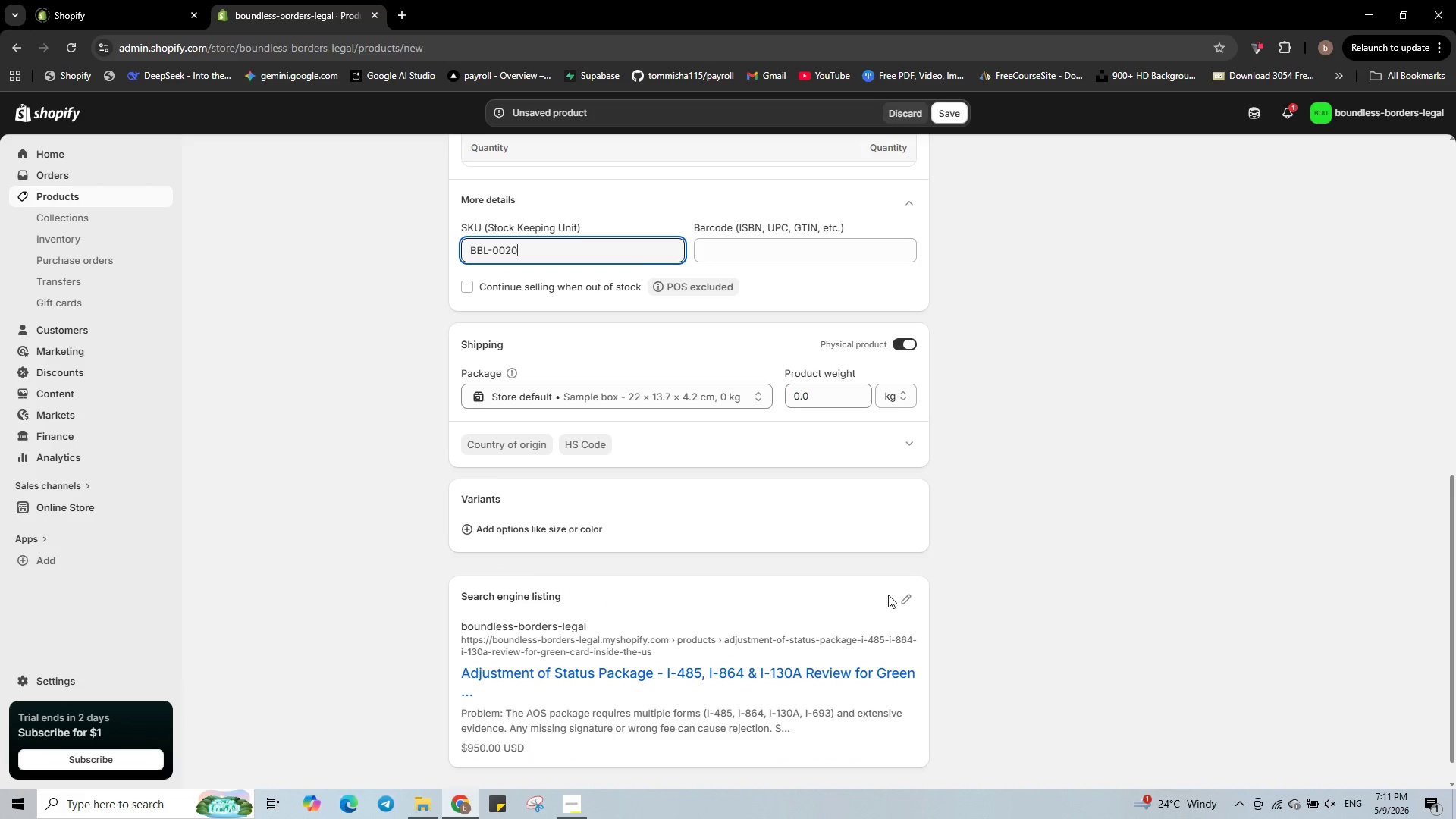 
scroll: coordinate [902, 597], scroll_direction: up, amount: 6.0
 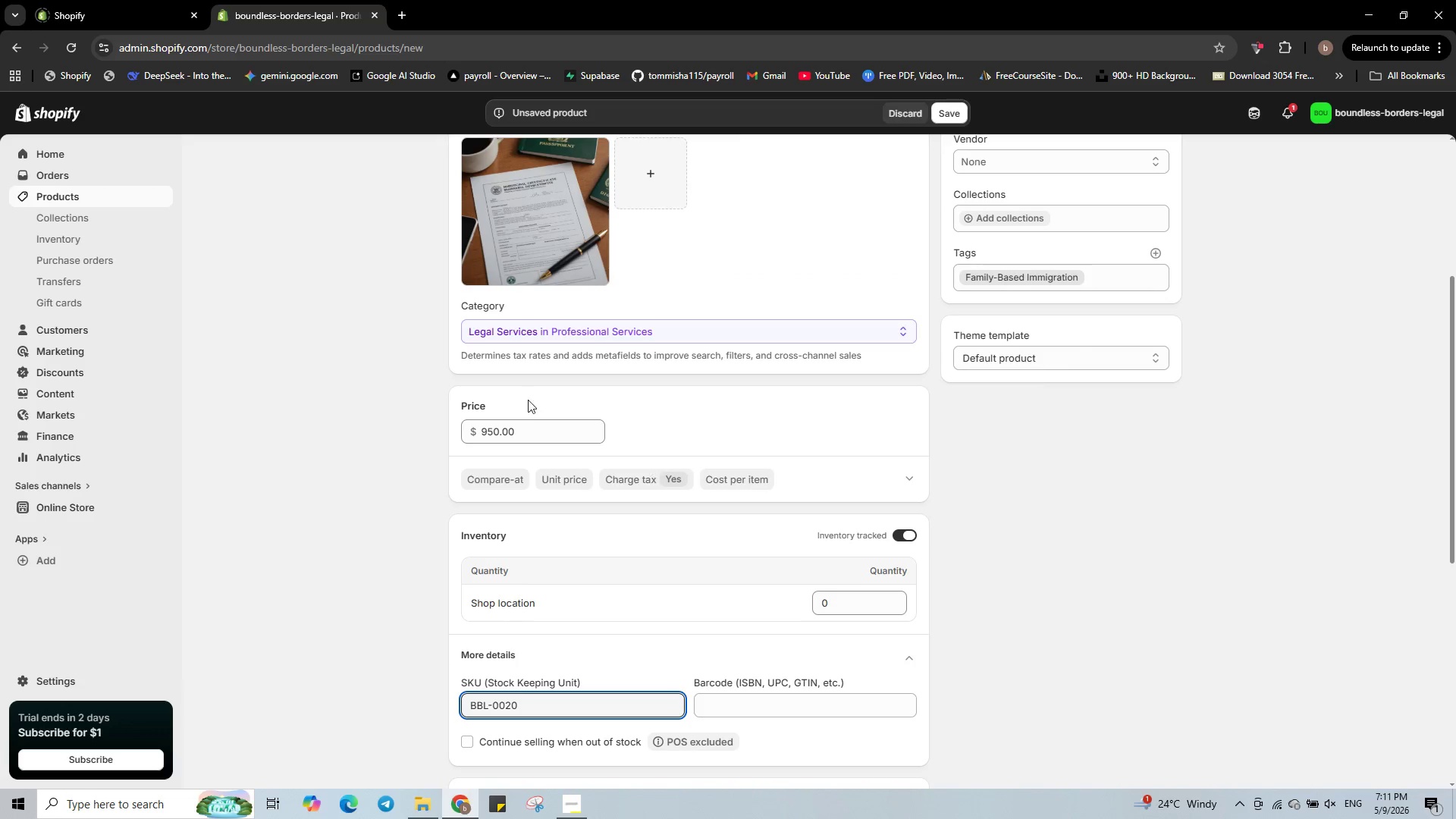 
left_click([493, 182])
 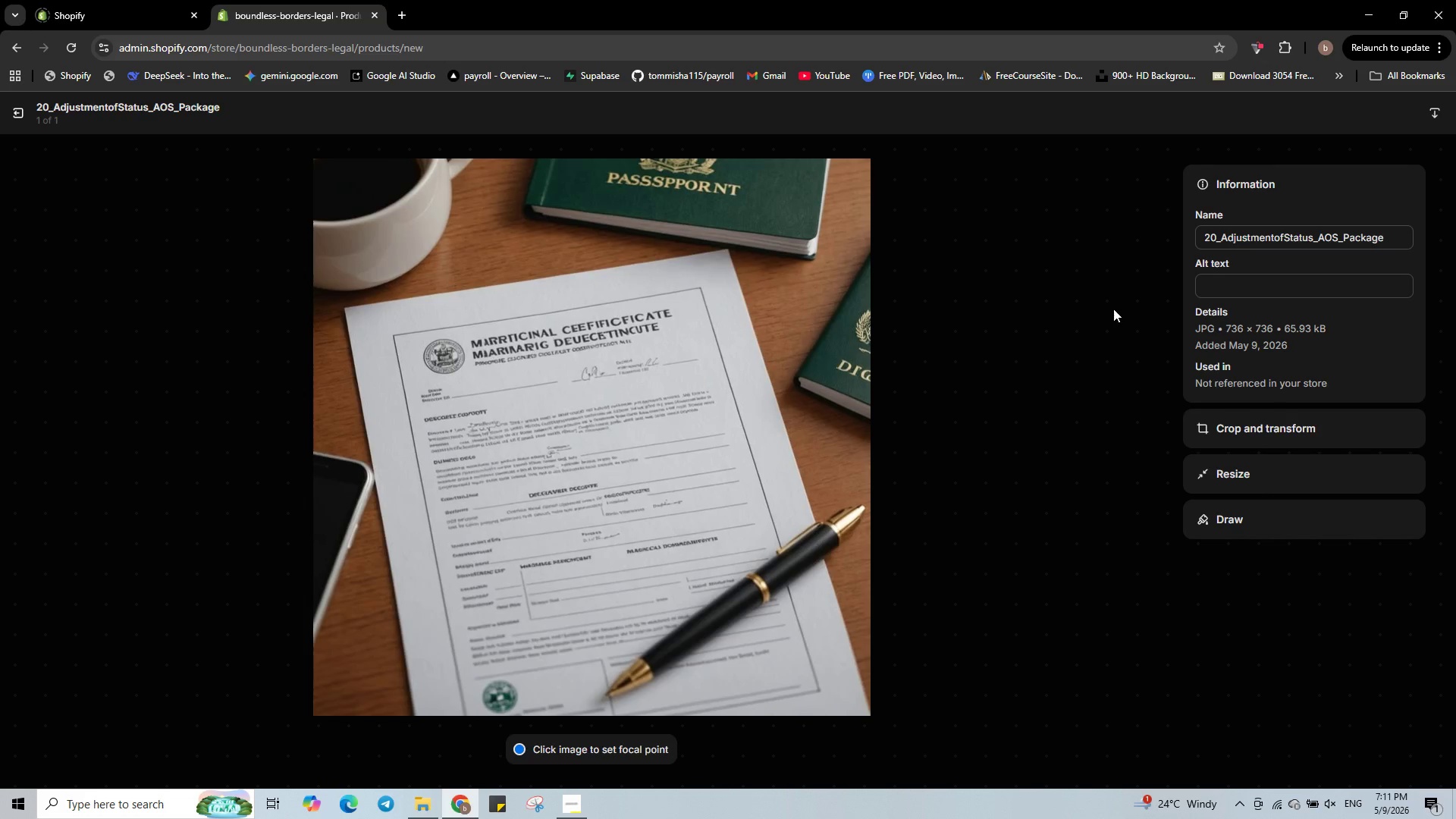 
left_click([1211, 295])
 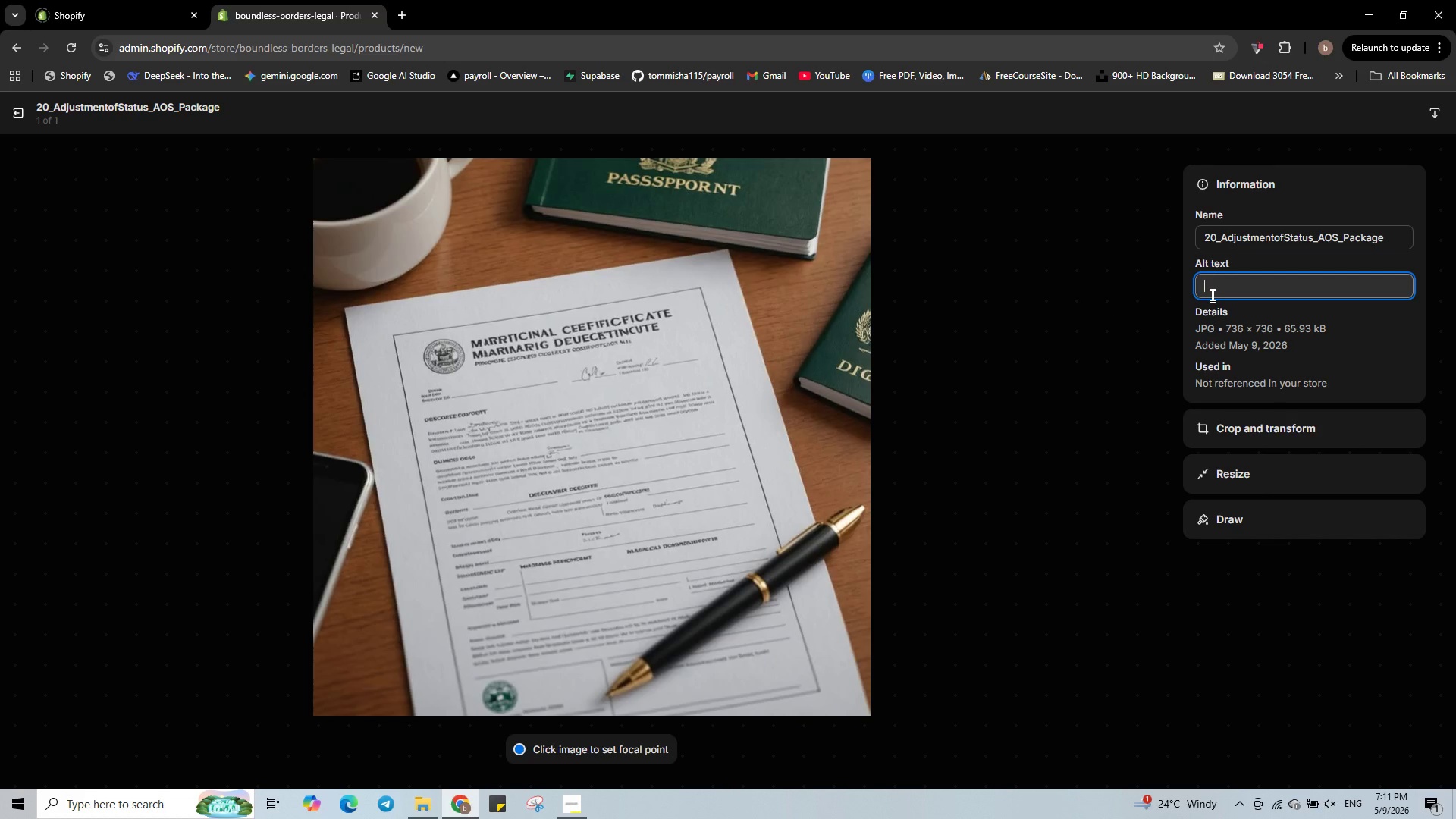 
type(Adjustment of status package)
 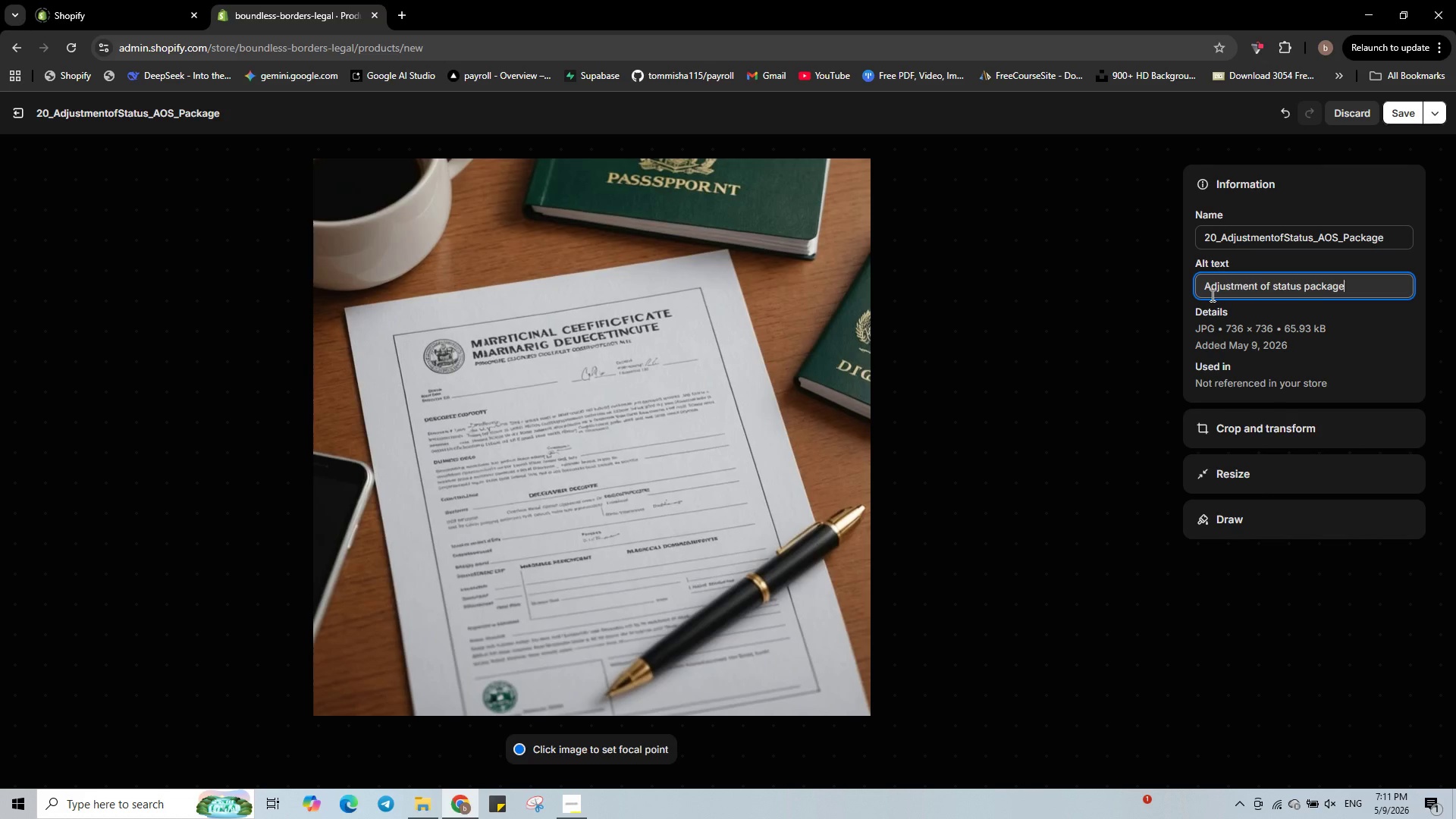 
type( icon - family immigration legal service)
 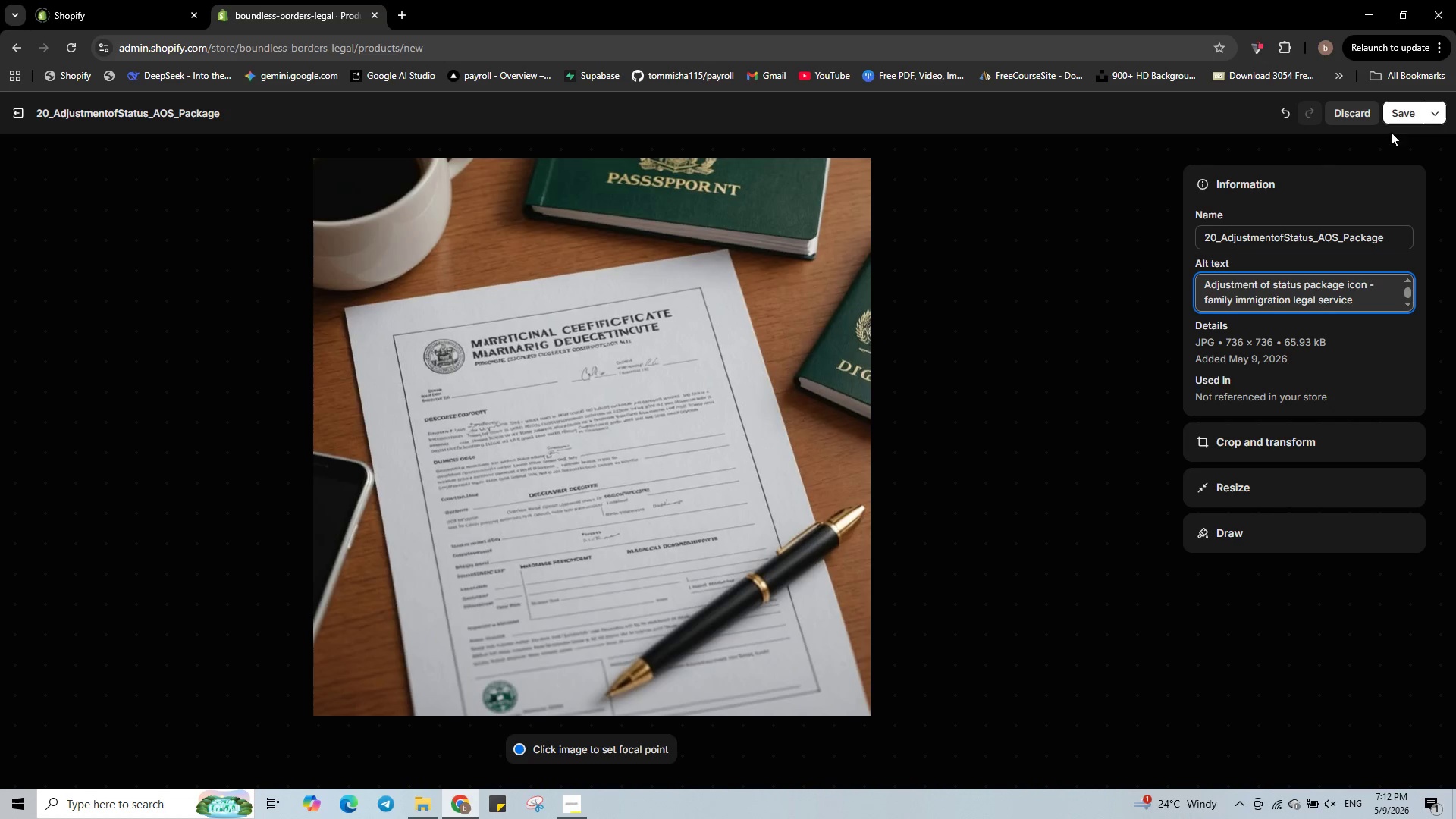 
left_click([1406, 105])
 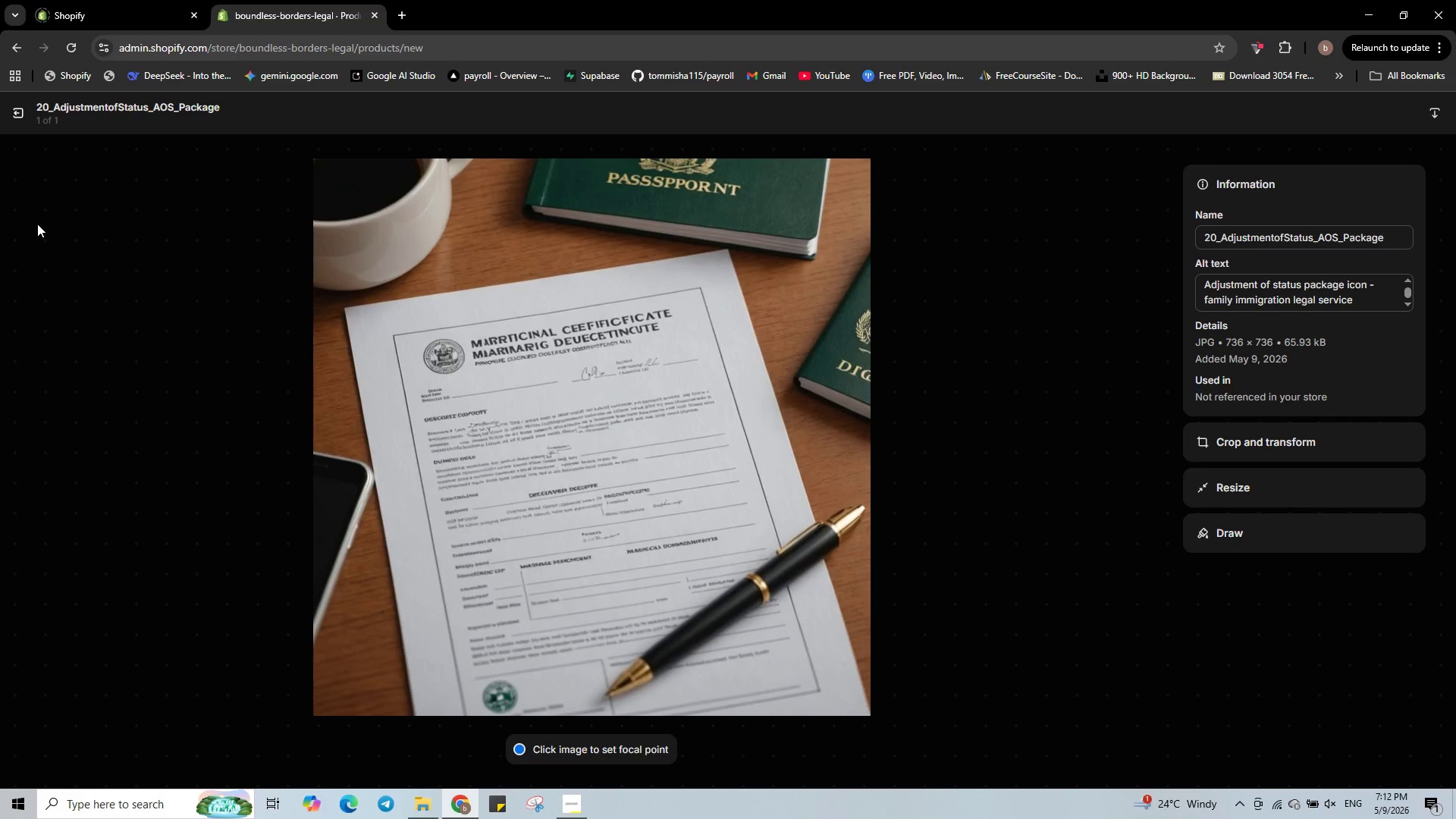 
left_click([15, 117])
 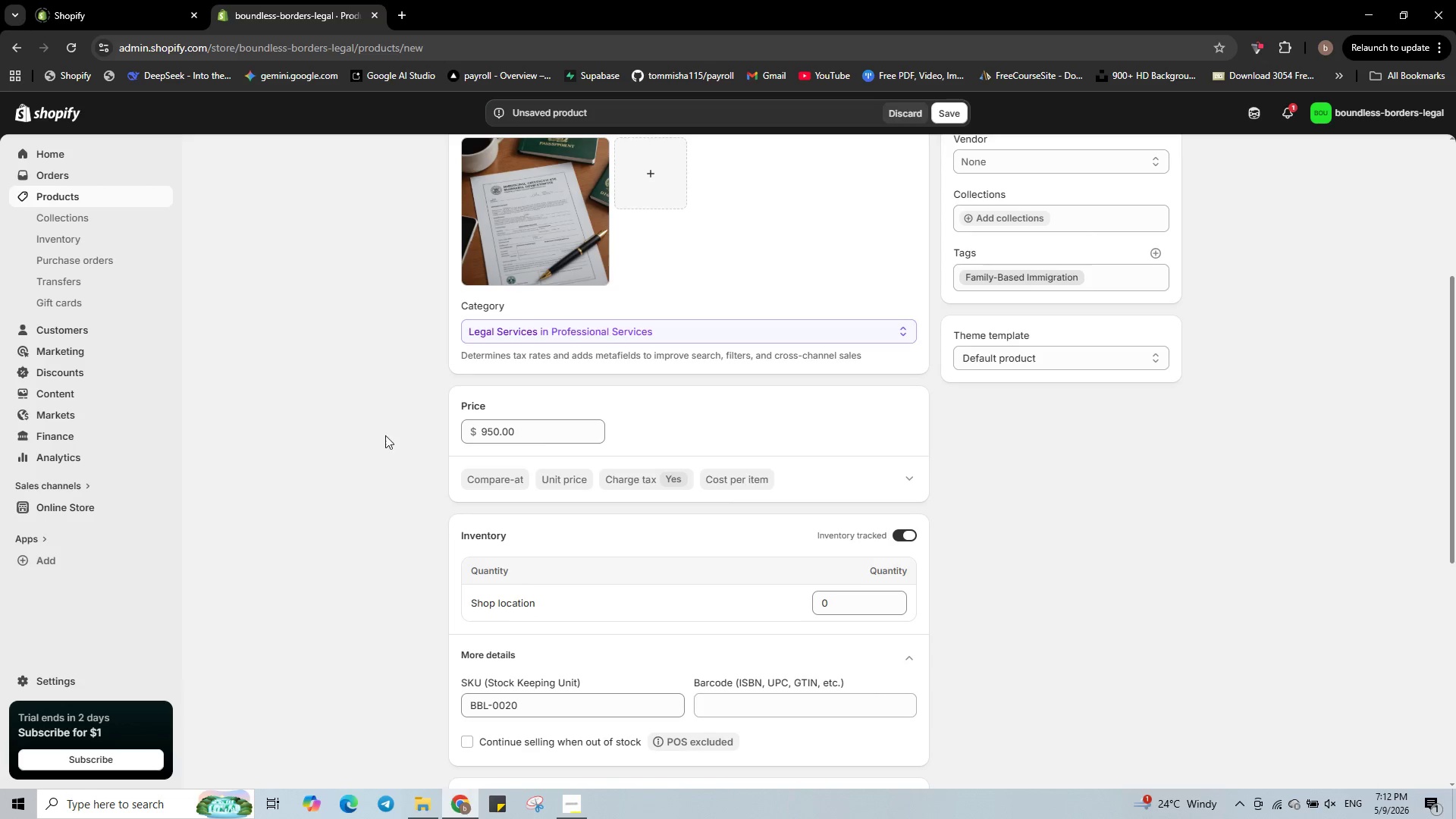 
scroll: coordinate [543, 433], scroll_direction: down, amount: 8.0
 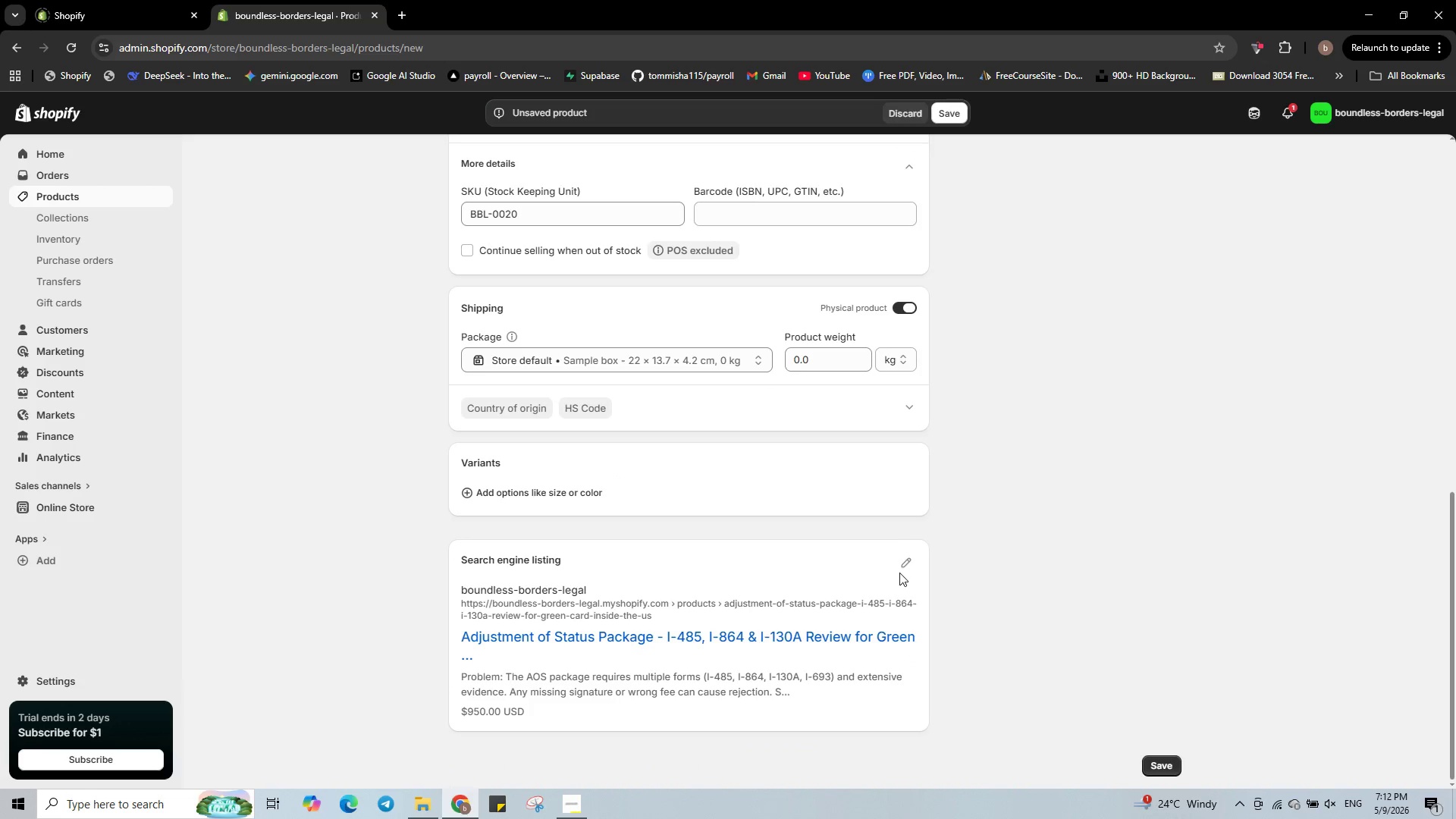 
left_click([904, 553])
 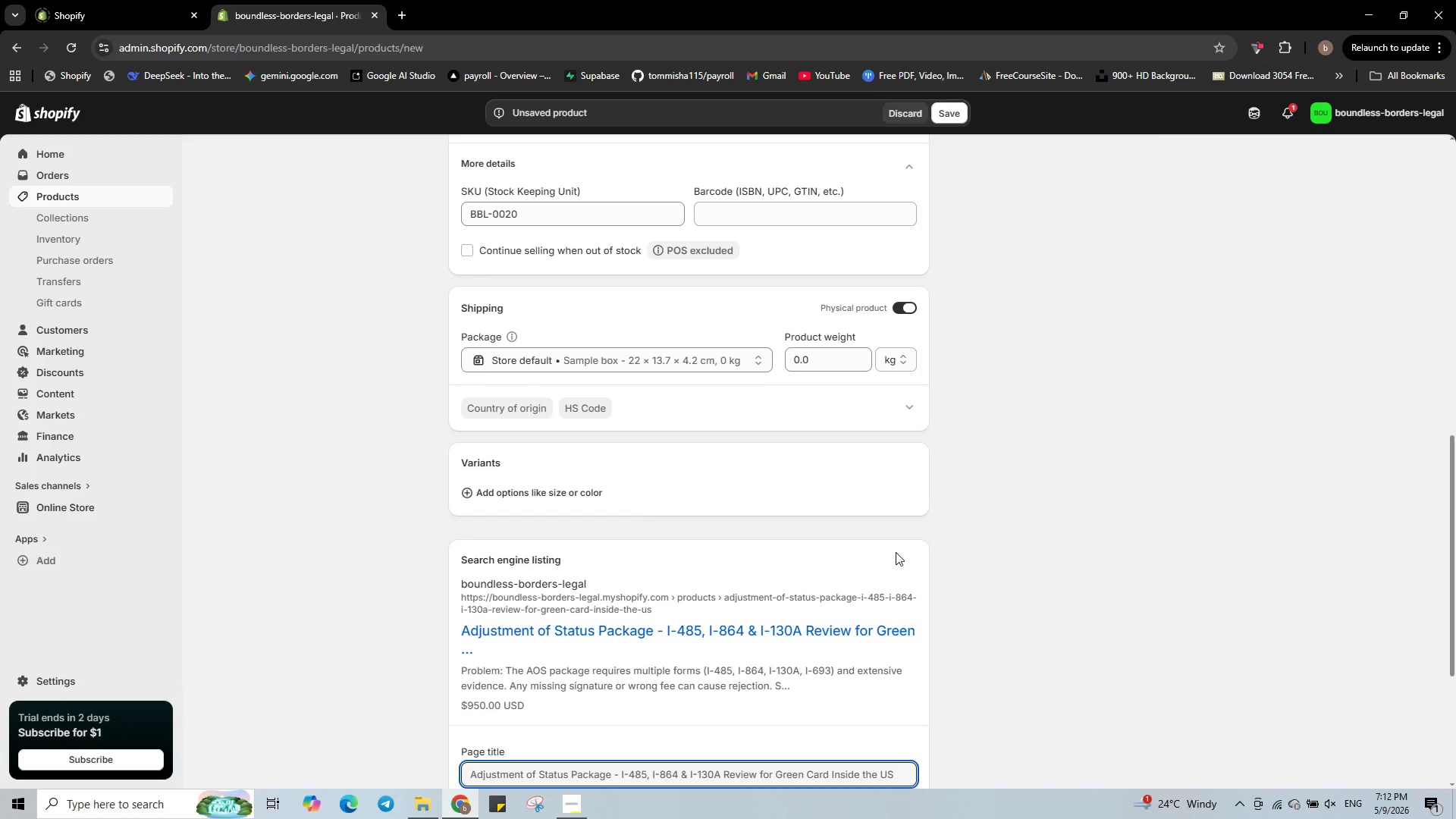 
scroll: coordinate [896, 552], scroll_direction: down, amount: 2.0
 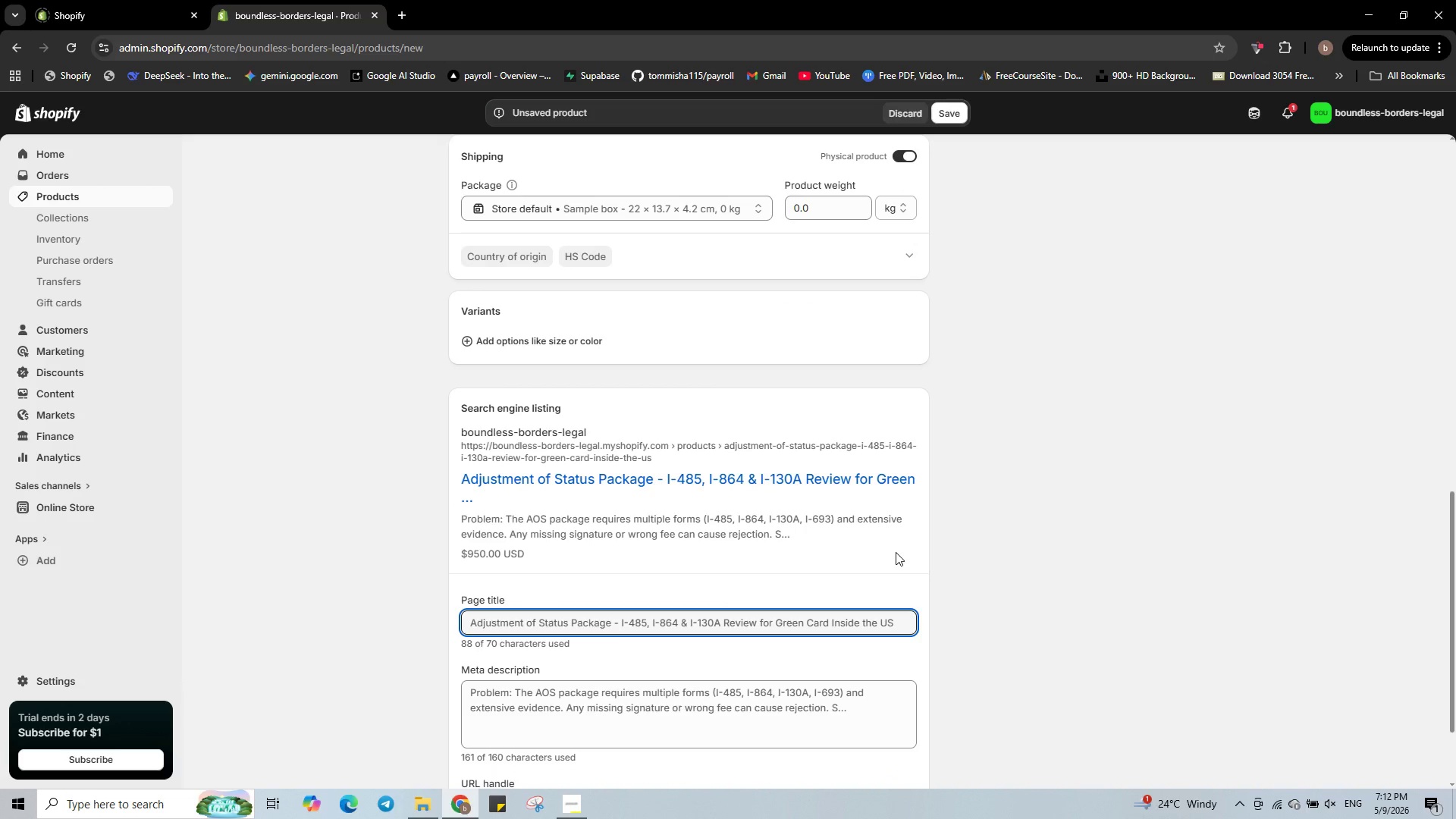 
wait(9.96)
 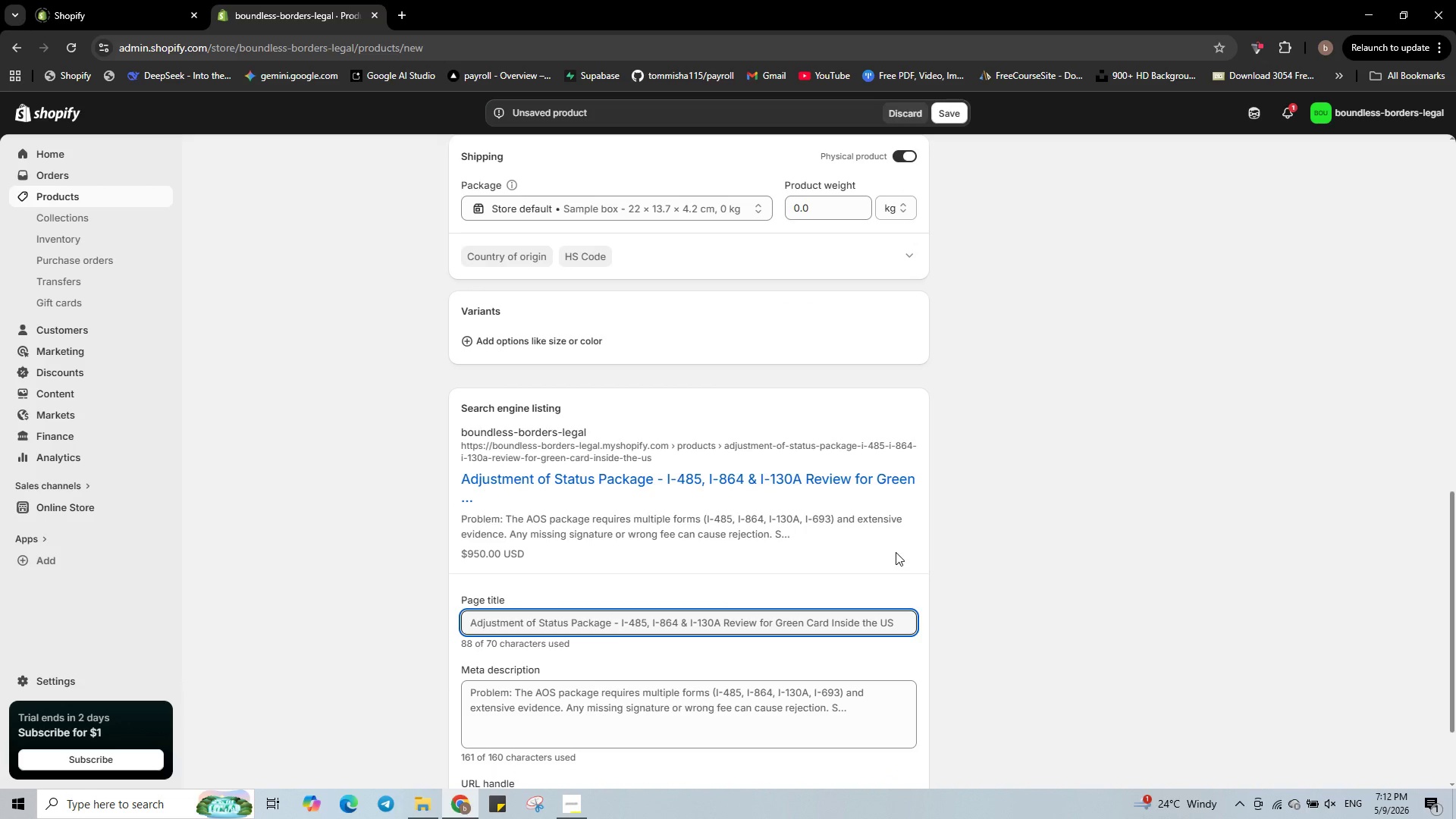 
left_click_drag(start_coordinate=[762, 621], to_coordinate=[948, 609])
 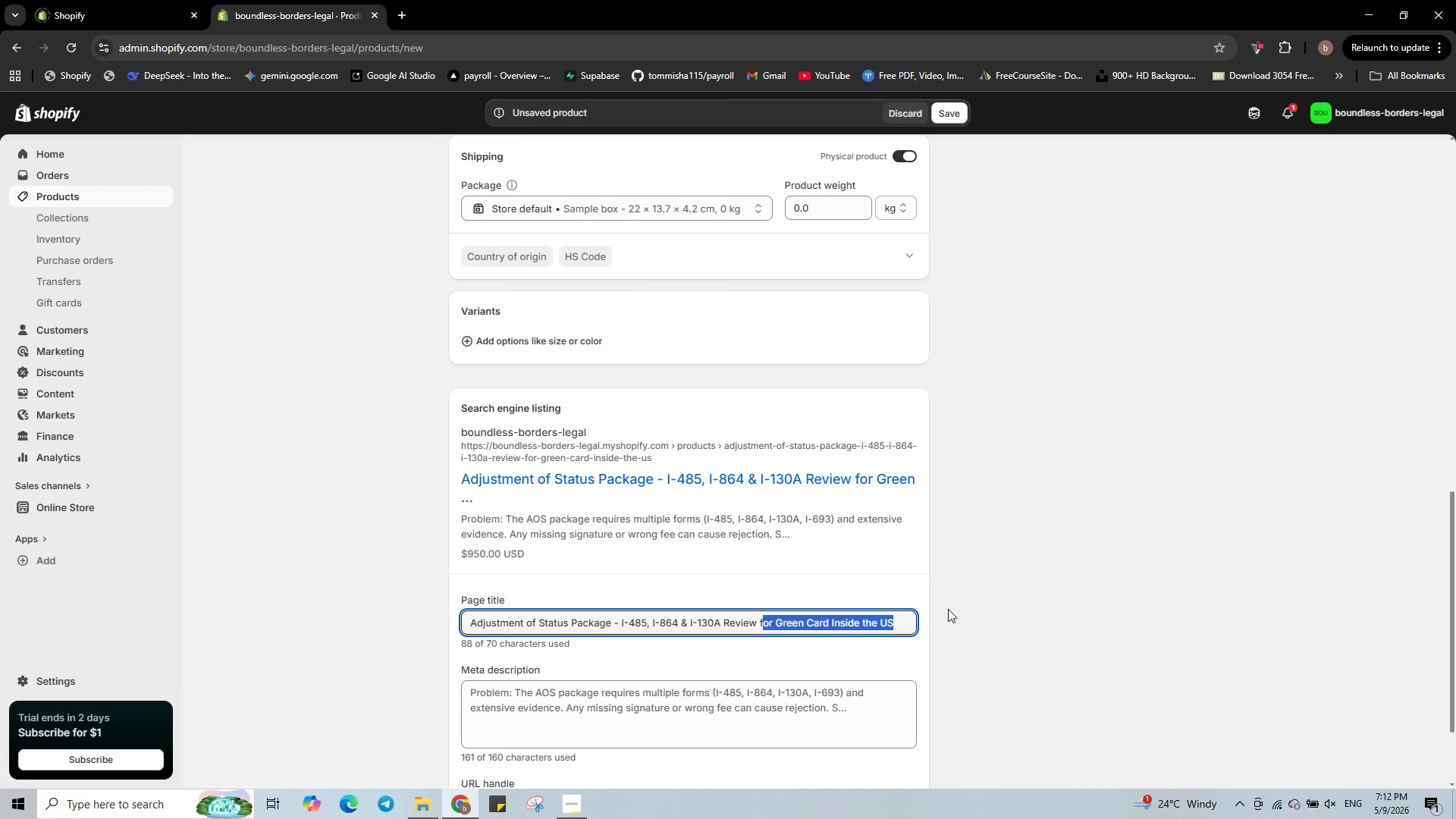 
key(Backspace)
 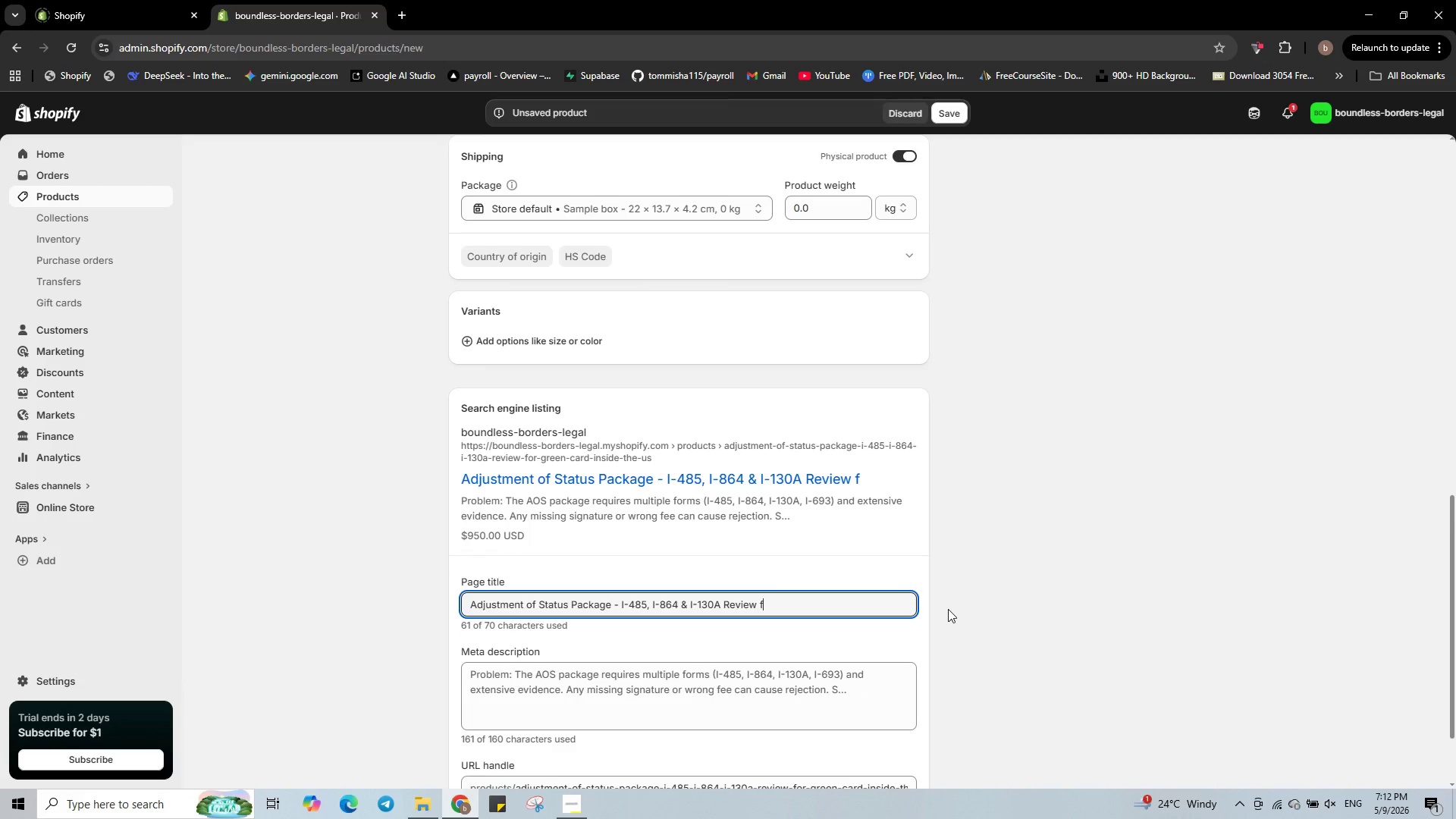 
key(Delete)
 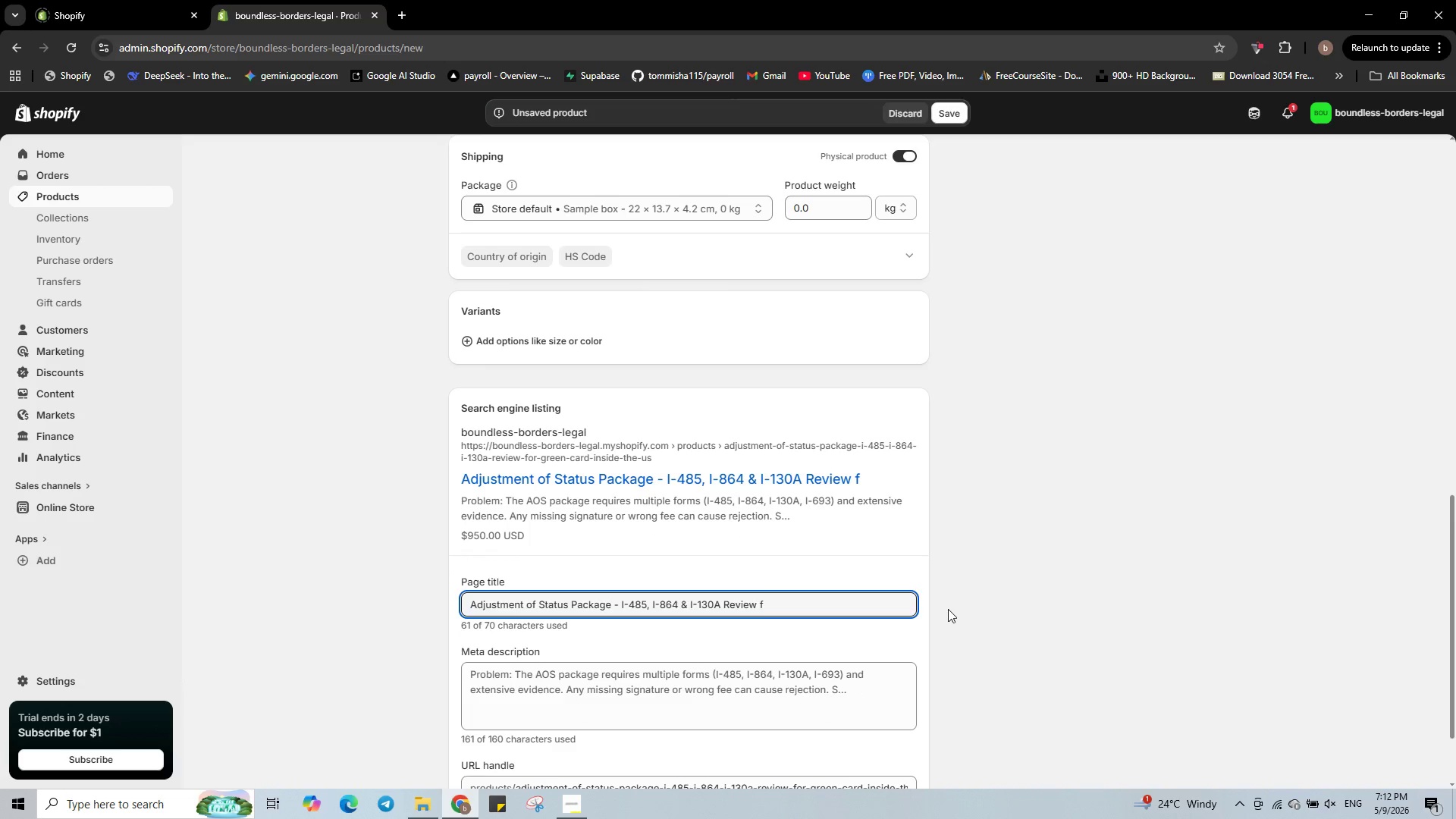 
key(Delete)
 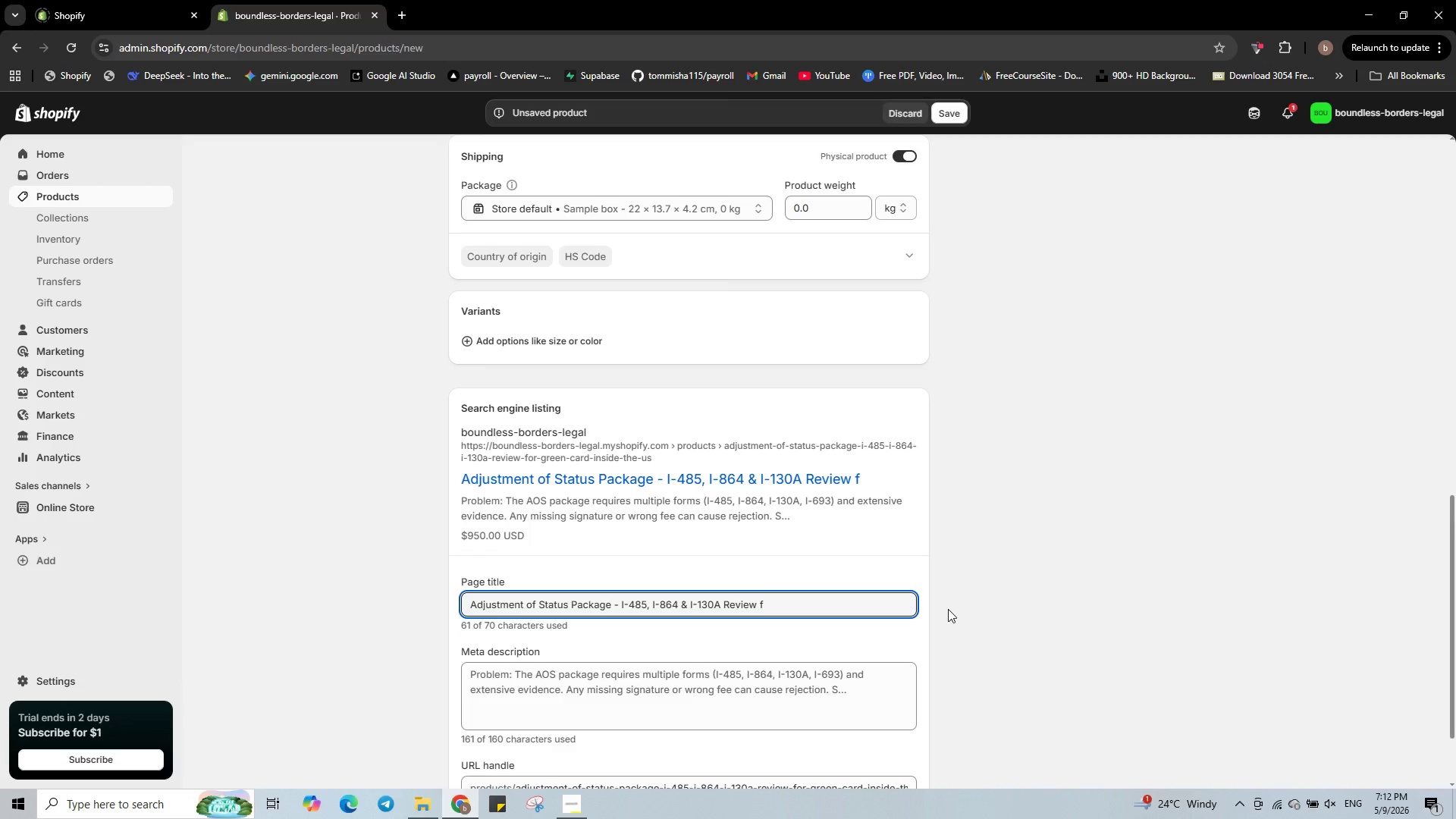 
key(Delete)
 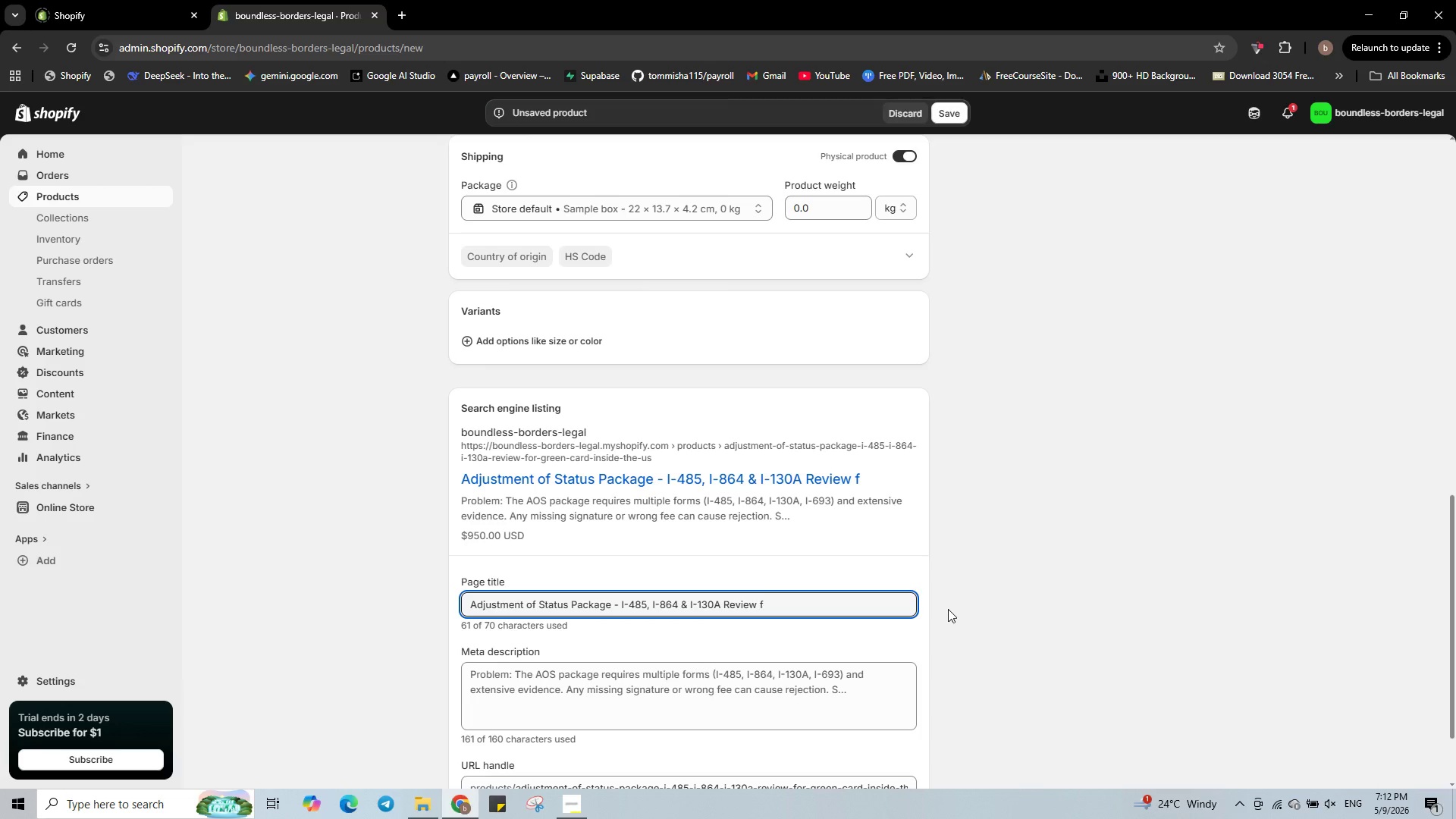 
key(Backspace)
 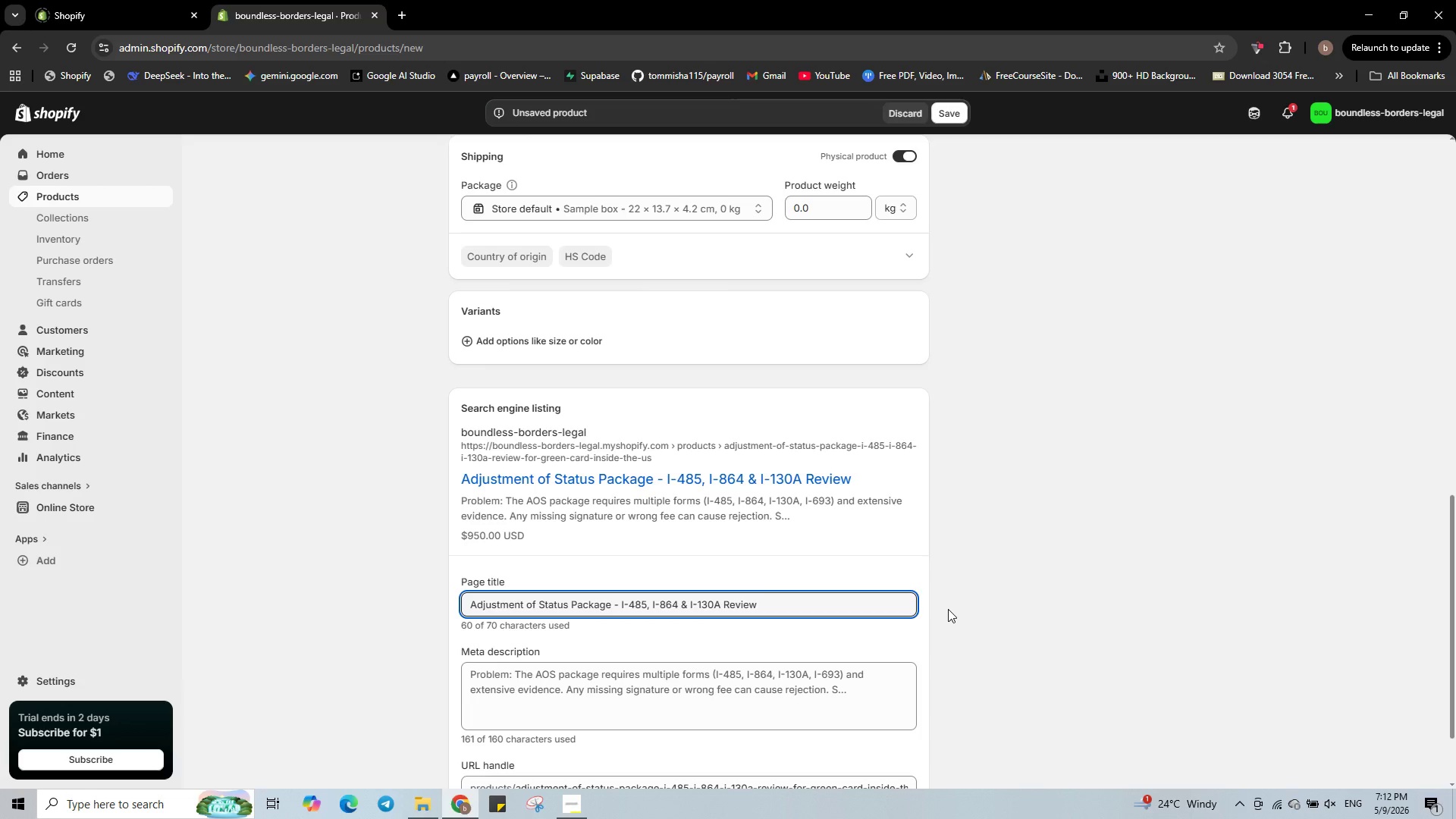 
key(Control+V)
 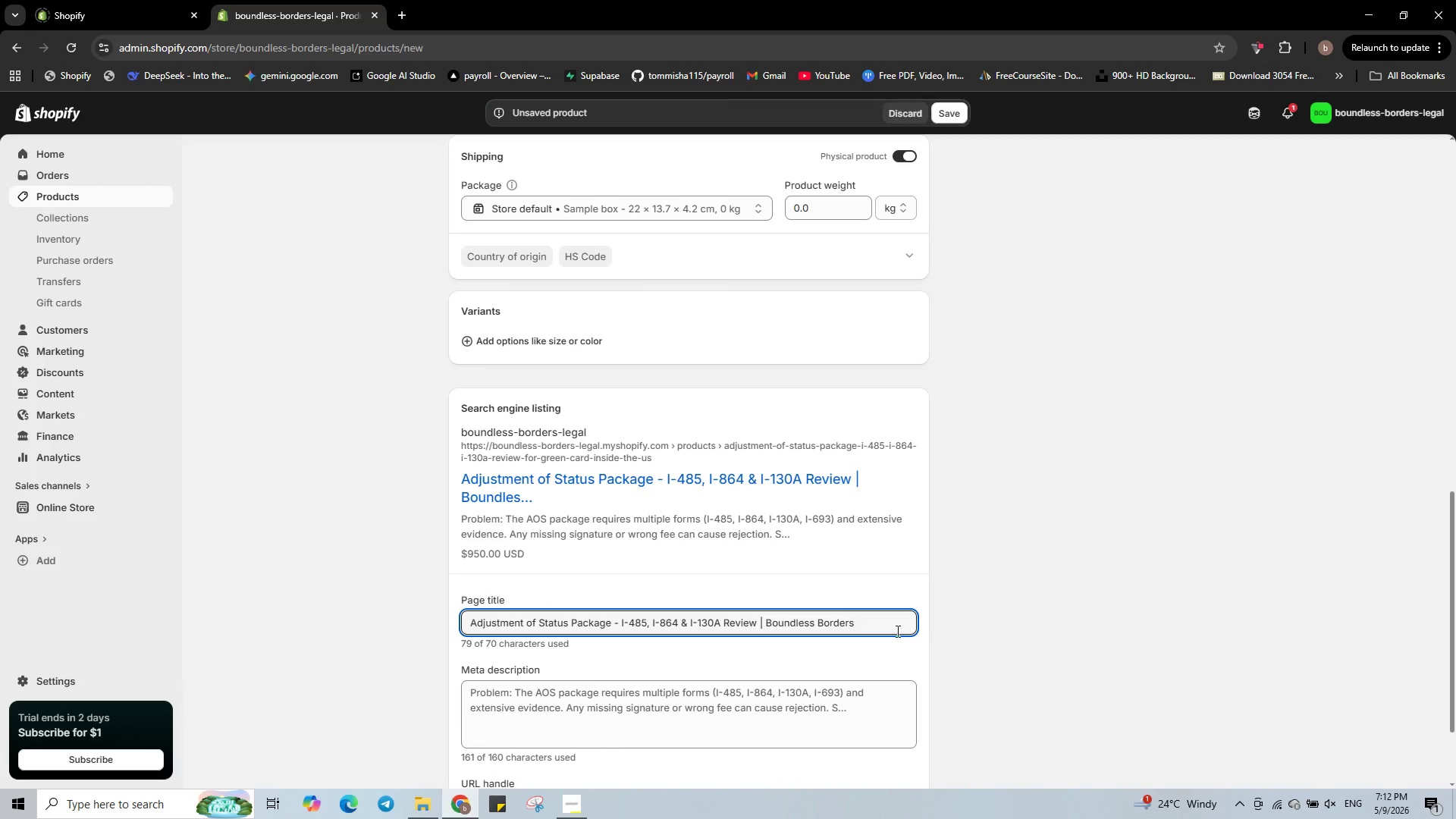 
double_click([835, 689])